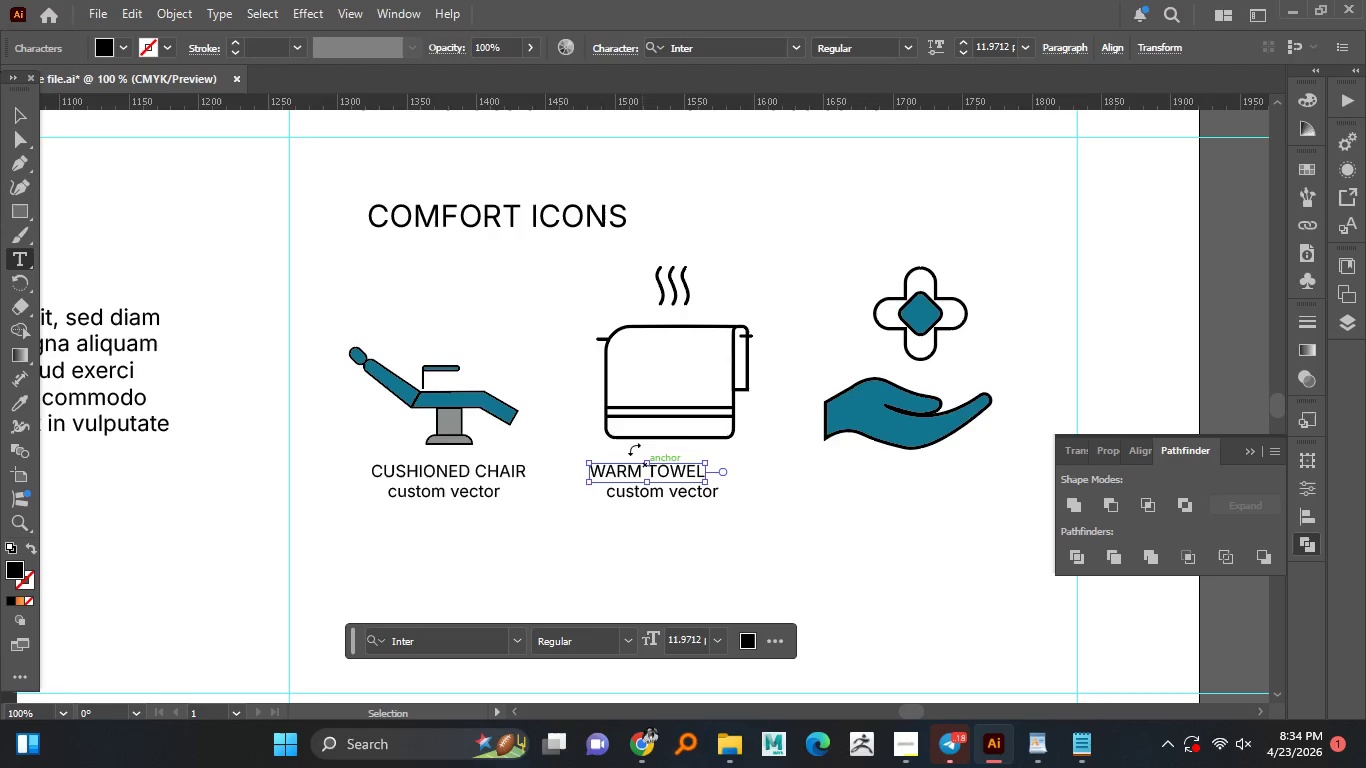 
key(Control+A)
 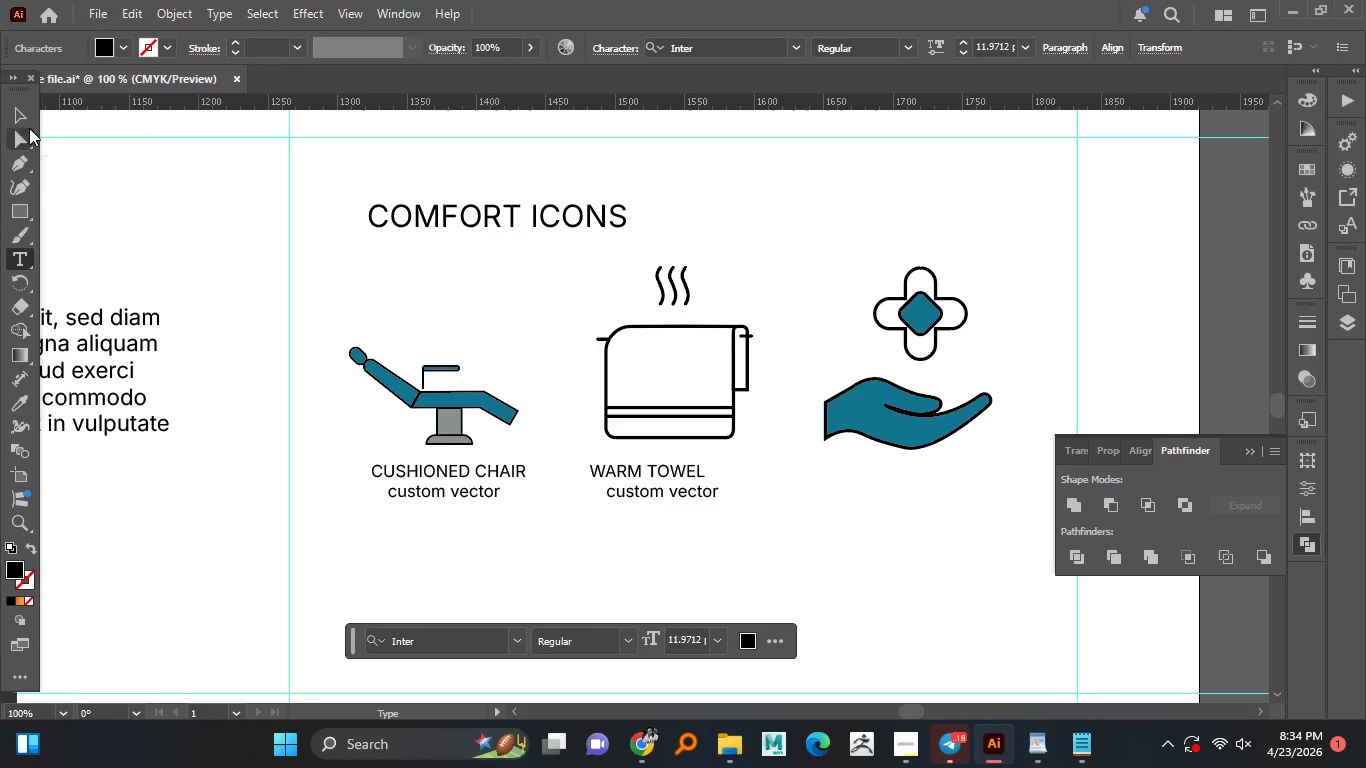 
key(Control+V)
 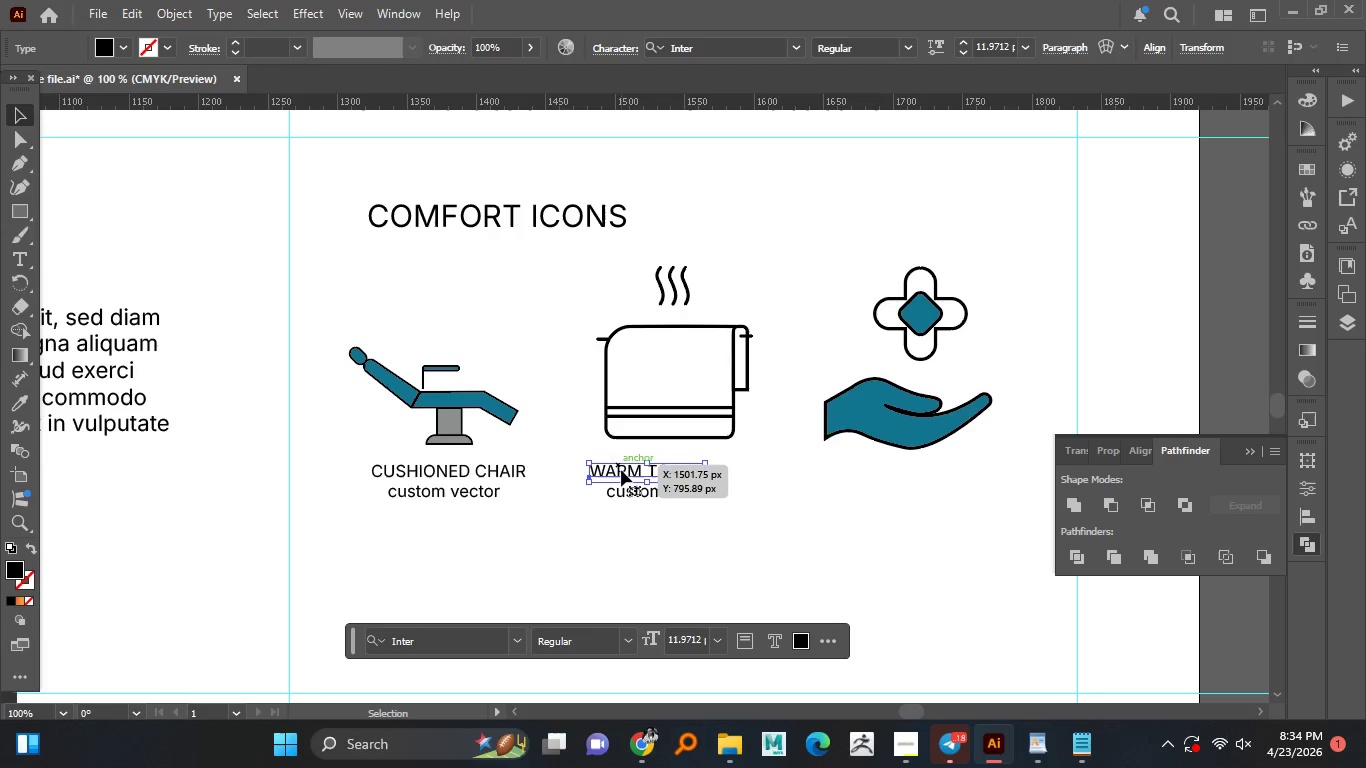 
left_click([26, 120])
 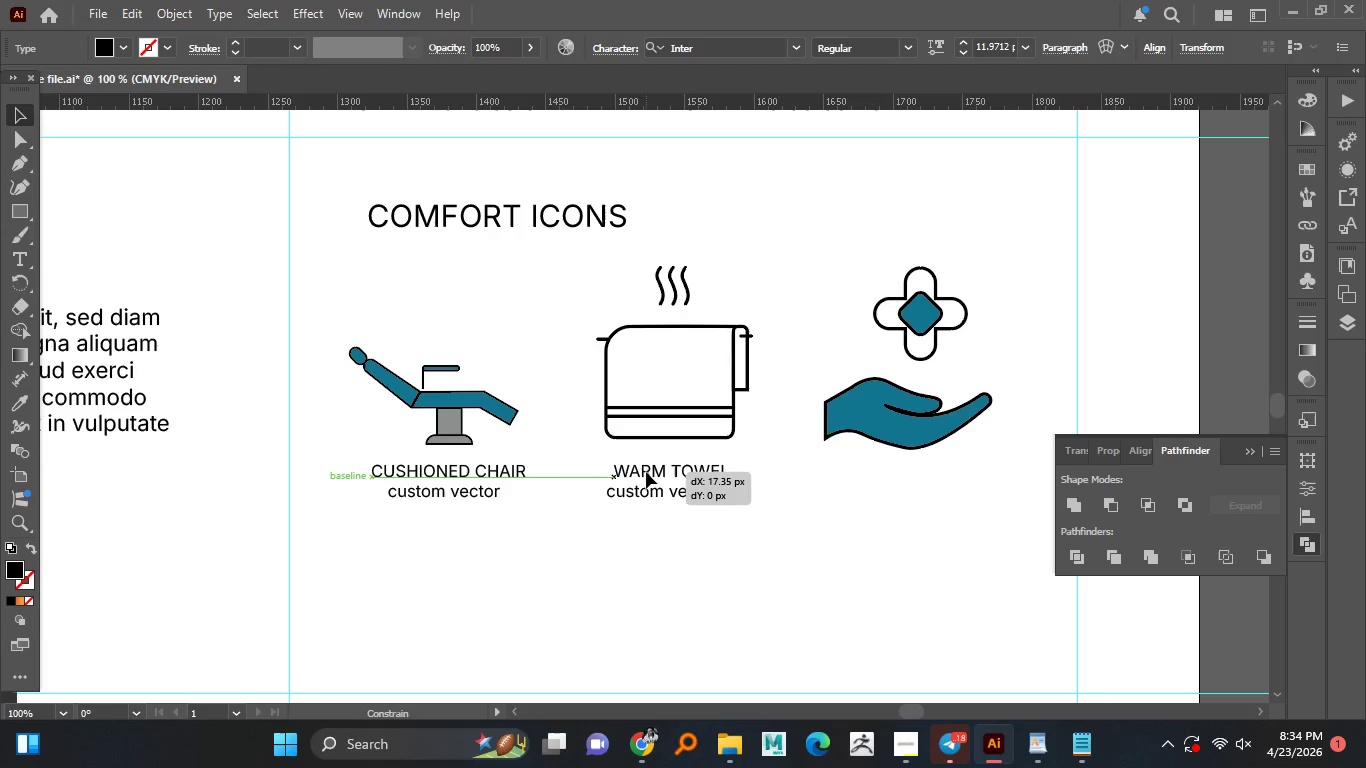 
left_click_drag(start_coordinate=[621, 471], to_coordinate=[646, 472])
 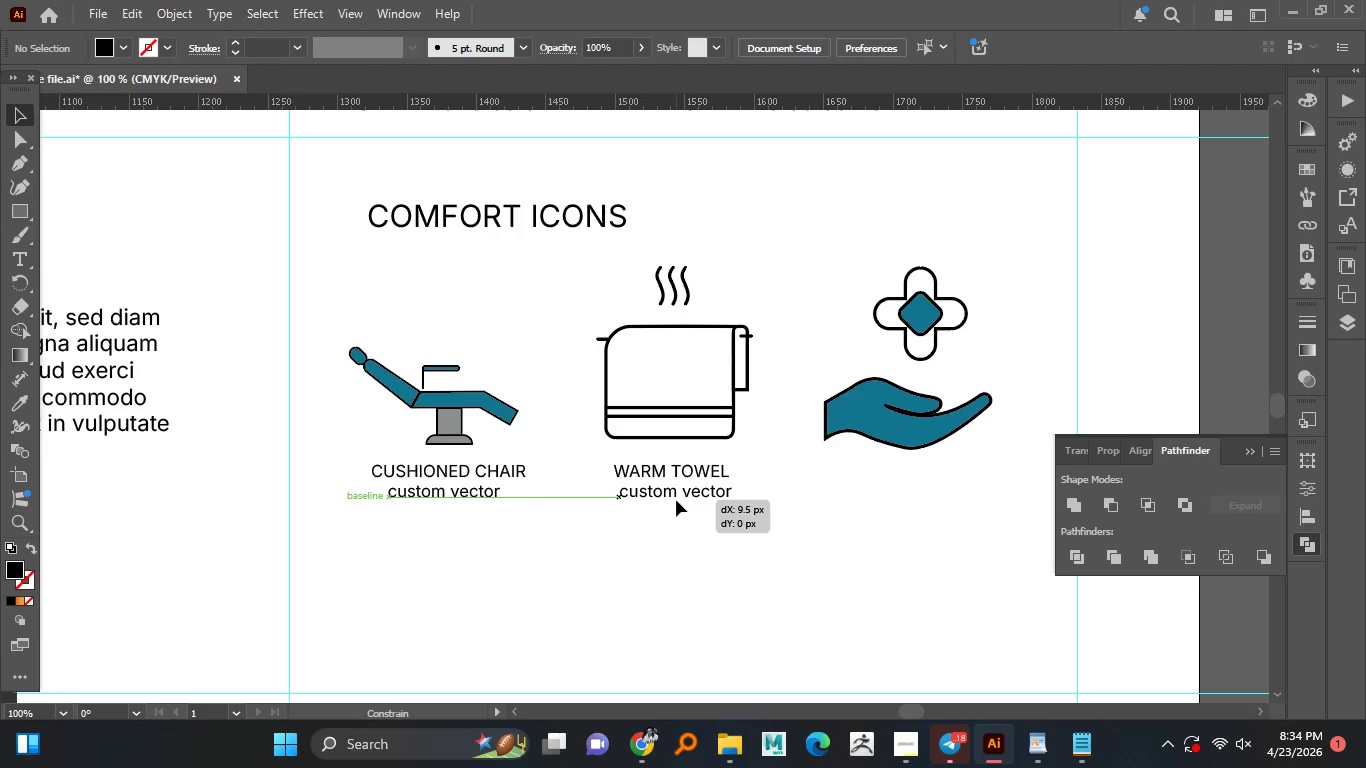 
hold_key(key=ShiftLeft, duration=1.14)
 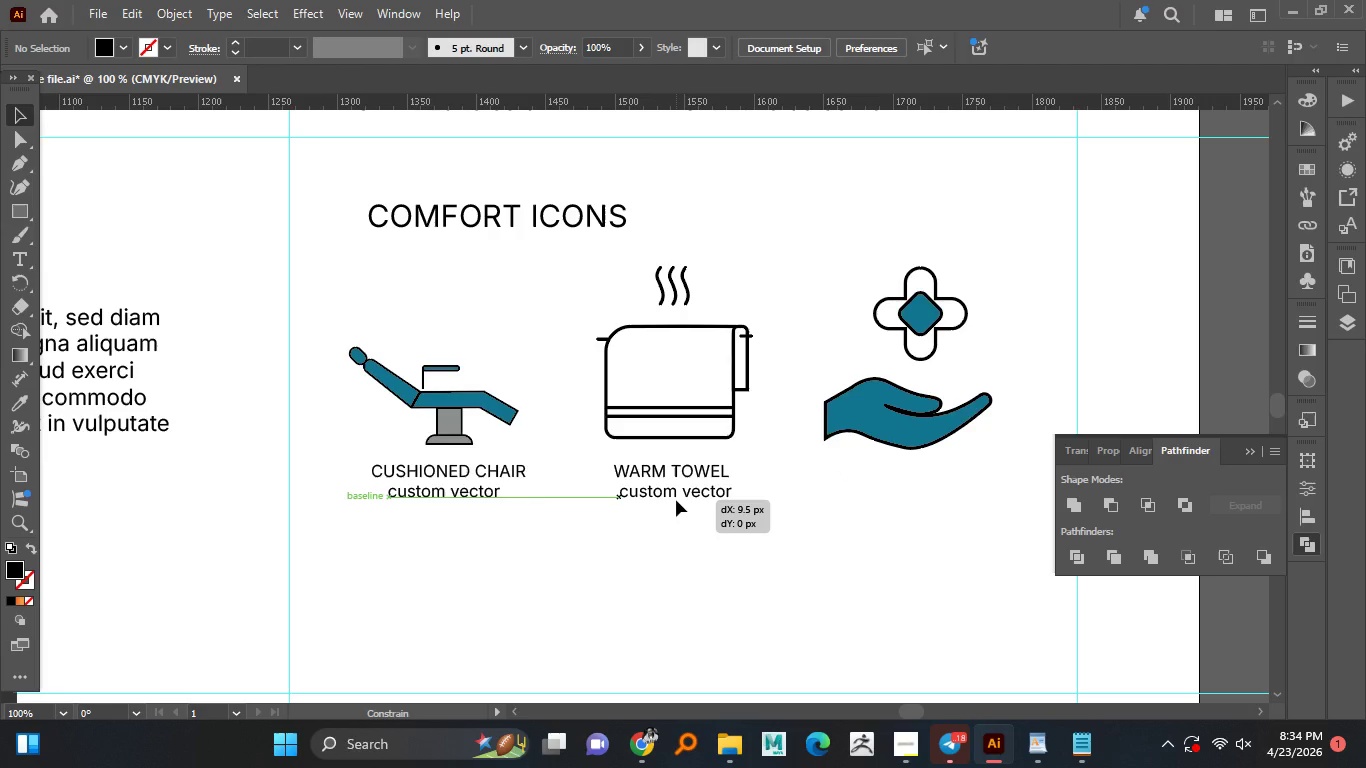 
hold_key(key=ShiftLeft, duration=1.64)
left_click([836, 470])
 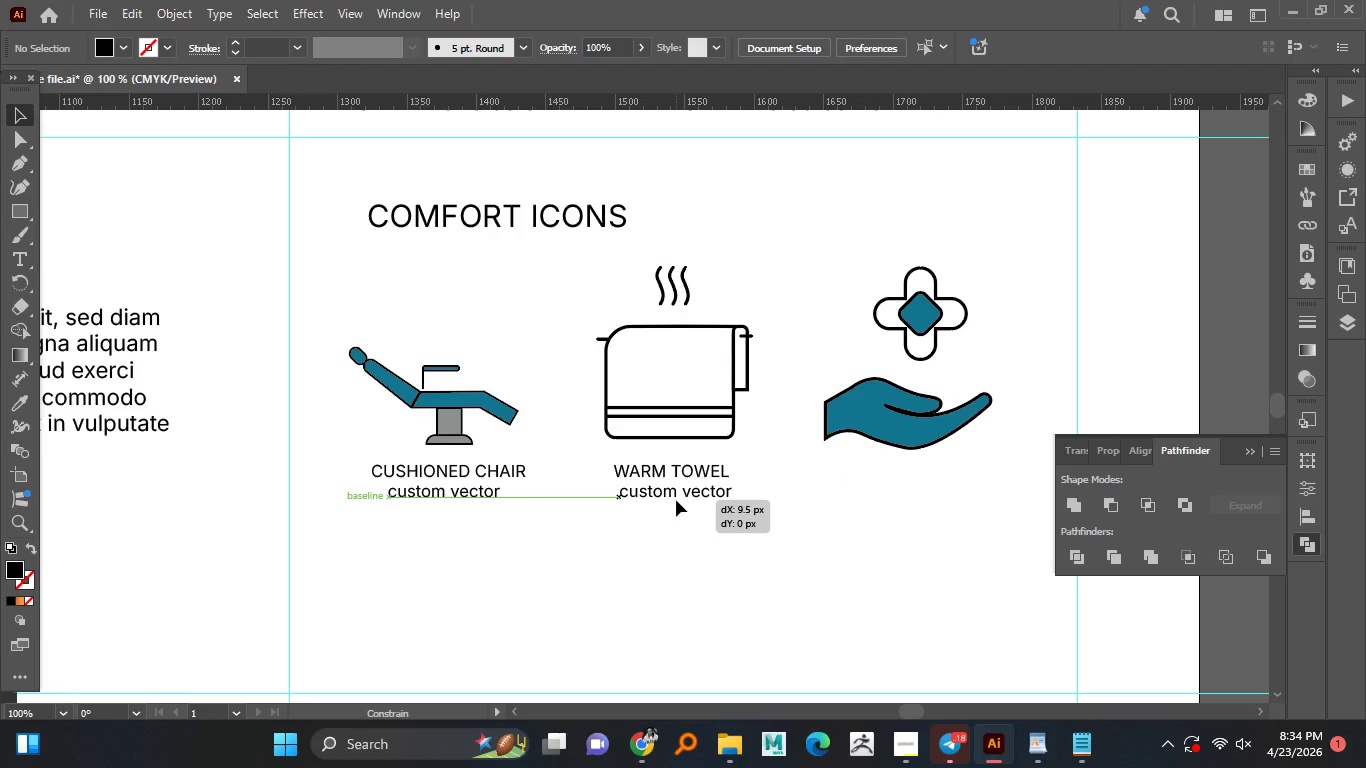 
left_click_drag(start_coordinate=[663, 497], to_coordinate=[672, 500])
 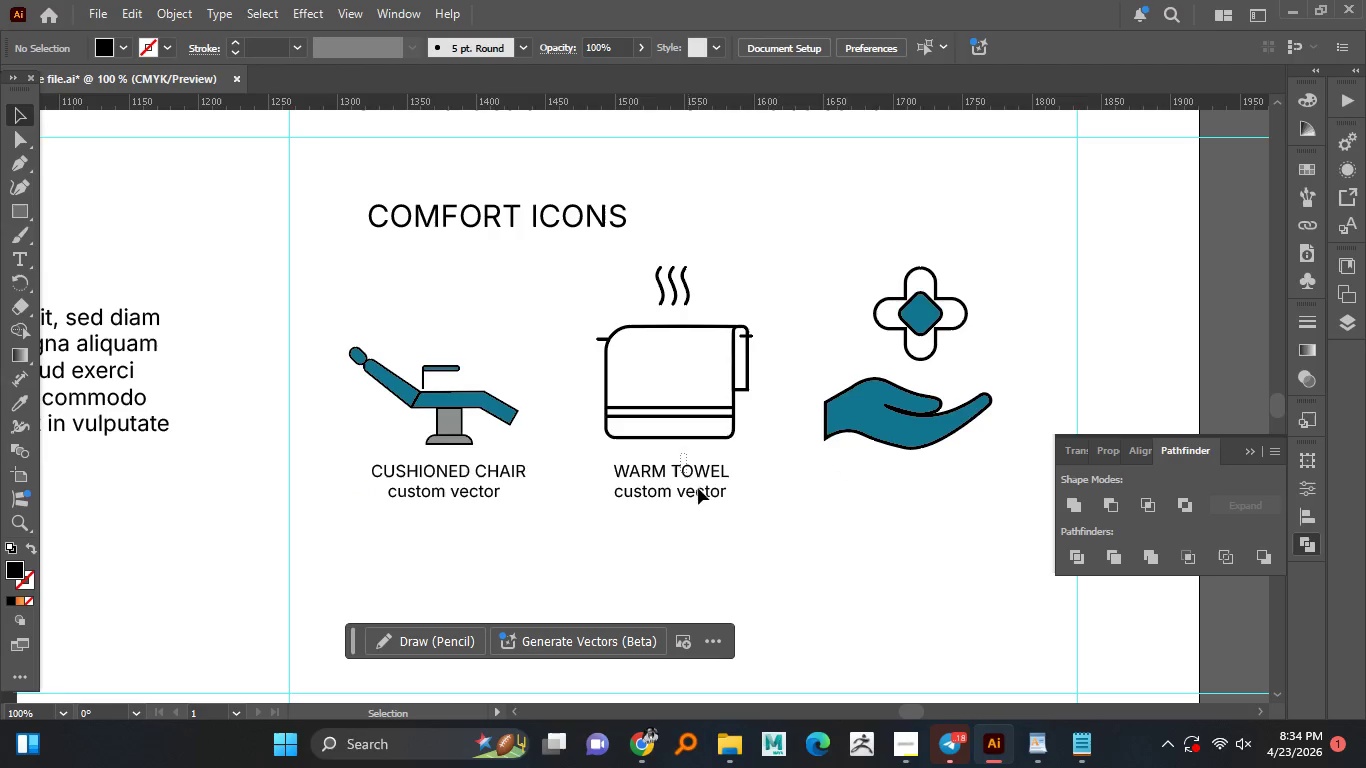 
hold_key(key=ShiftLeft, duration=1.17)
 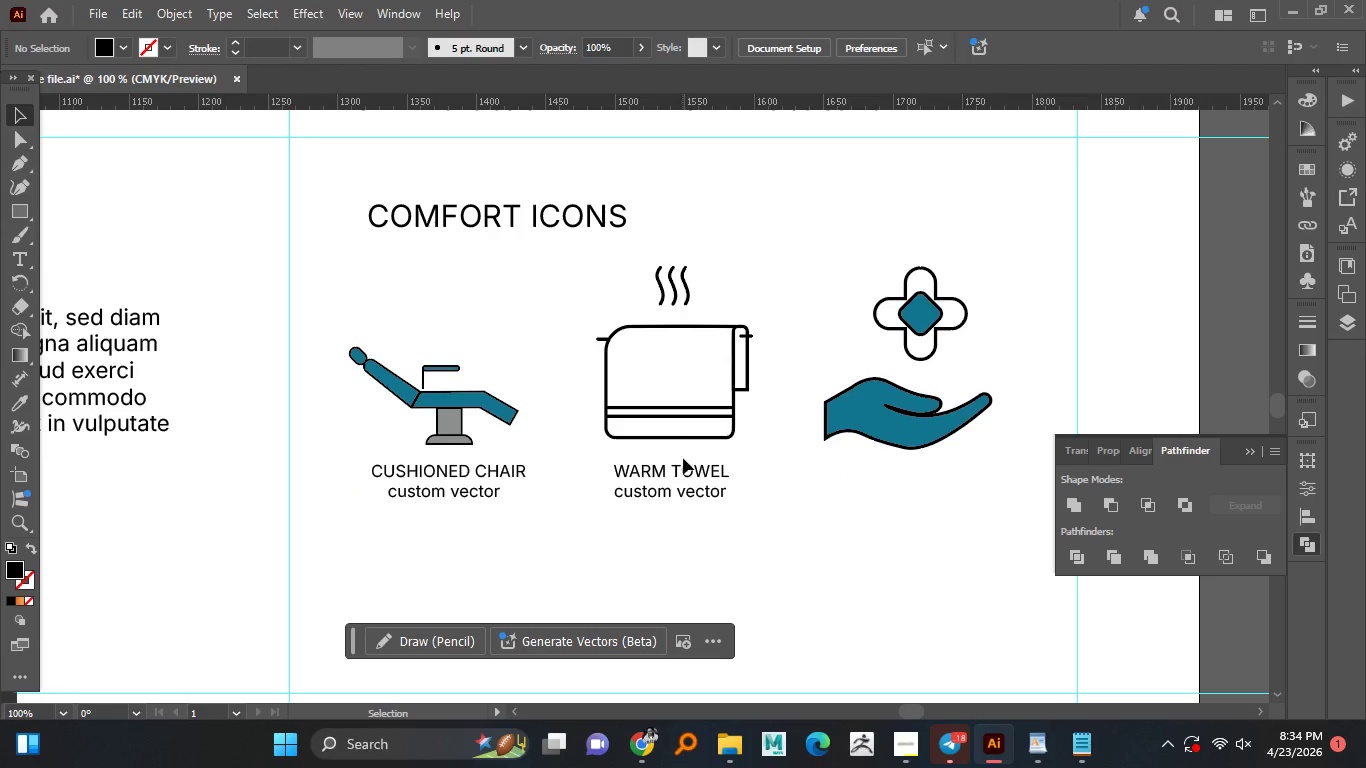 
left_click_drag(start_coordinate=[672, 451], to_coordinate=[704, 524])
 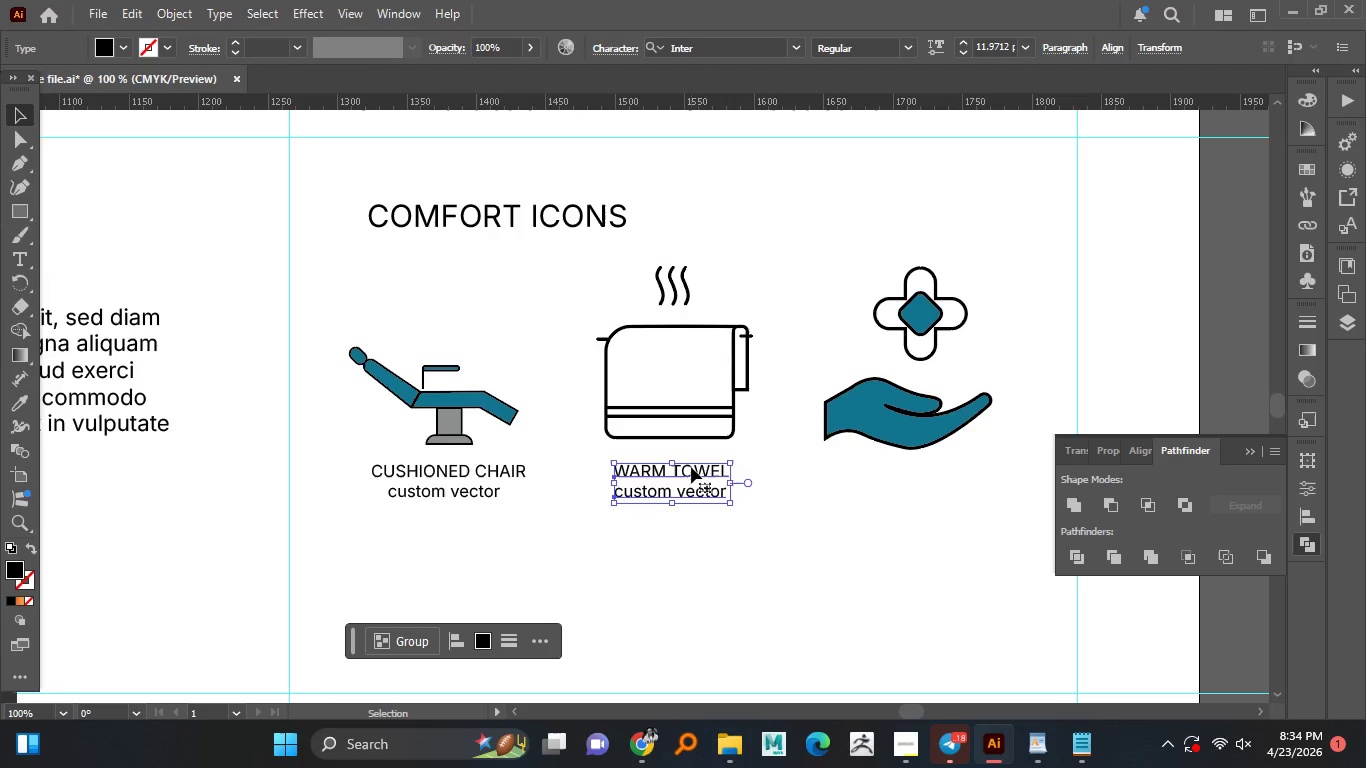 
left_click_drag(start_coordinate=[682, 455], to_coordinate=[721, 516])
 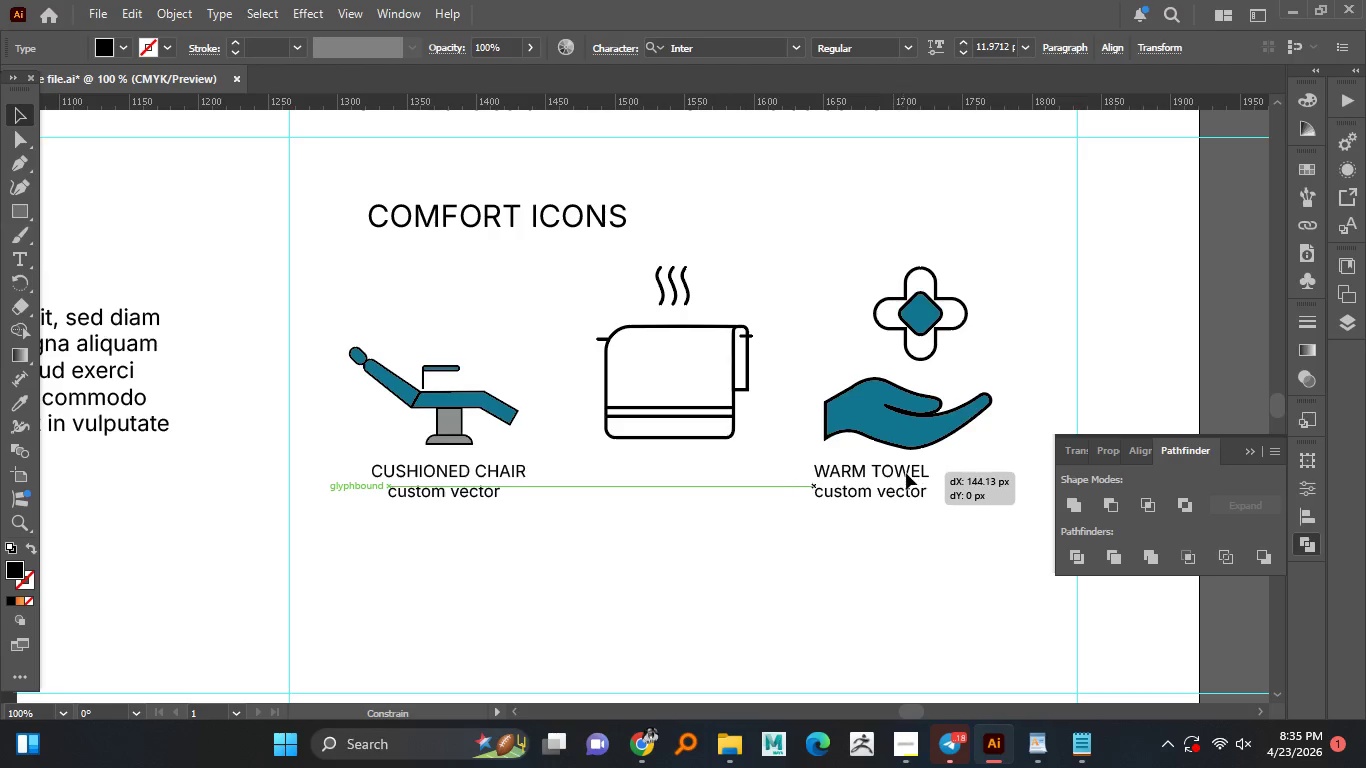 
left_click_drag(start_coordinate=[704, 472], to_coordinate=[929, 476])
 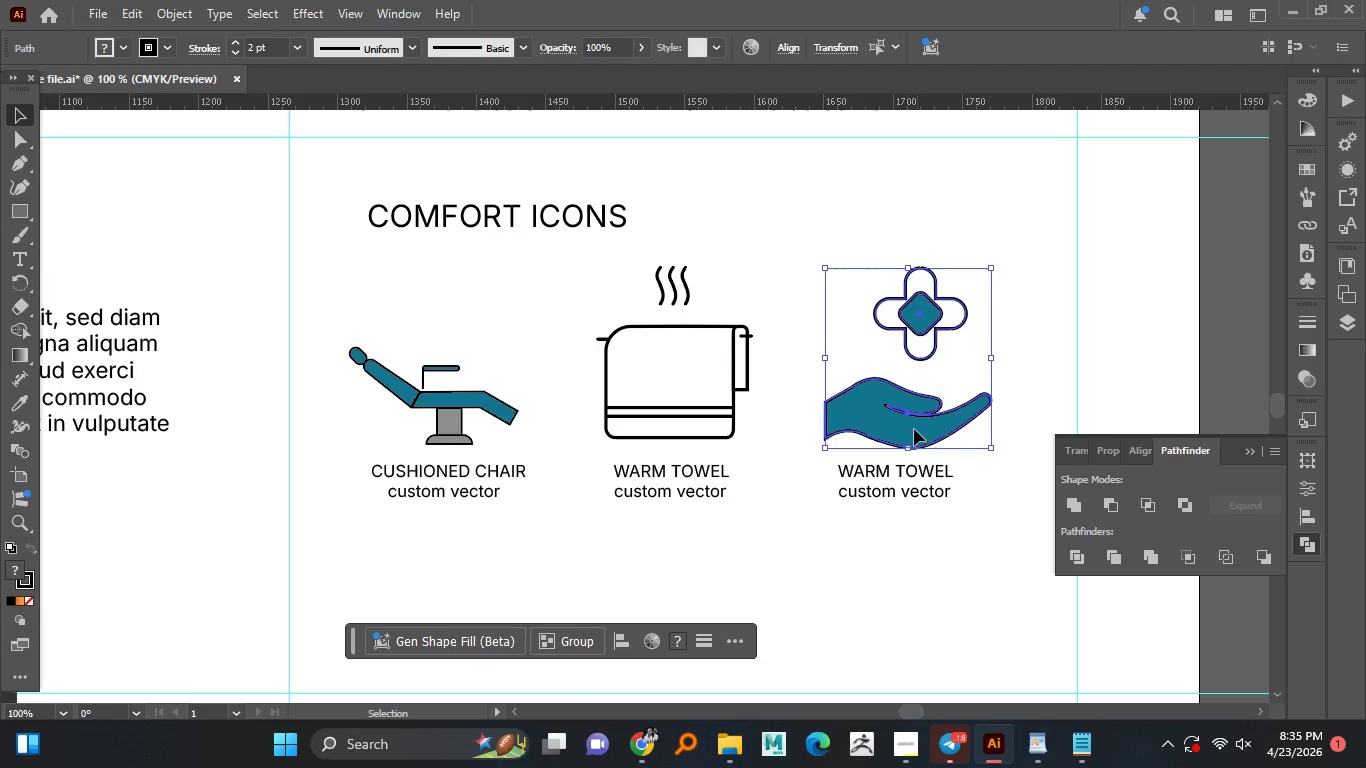 
hold_key(key=ShiftLeft, duration=3.91)
 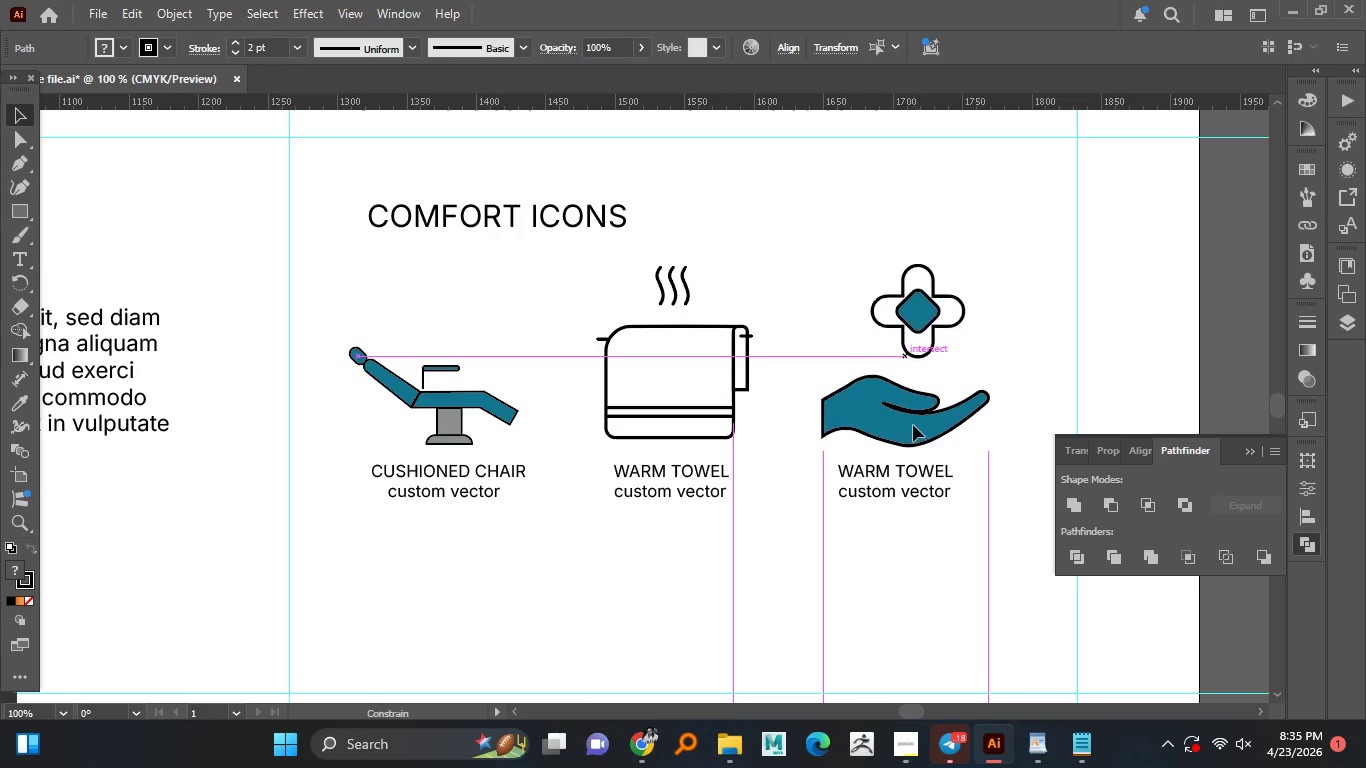 
hold_key(key=AltLeft, duration=1.52)
 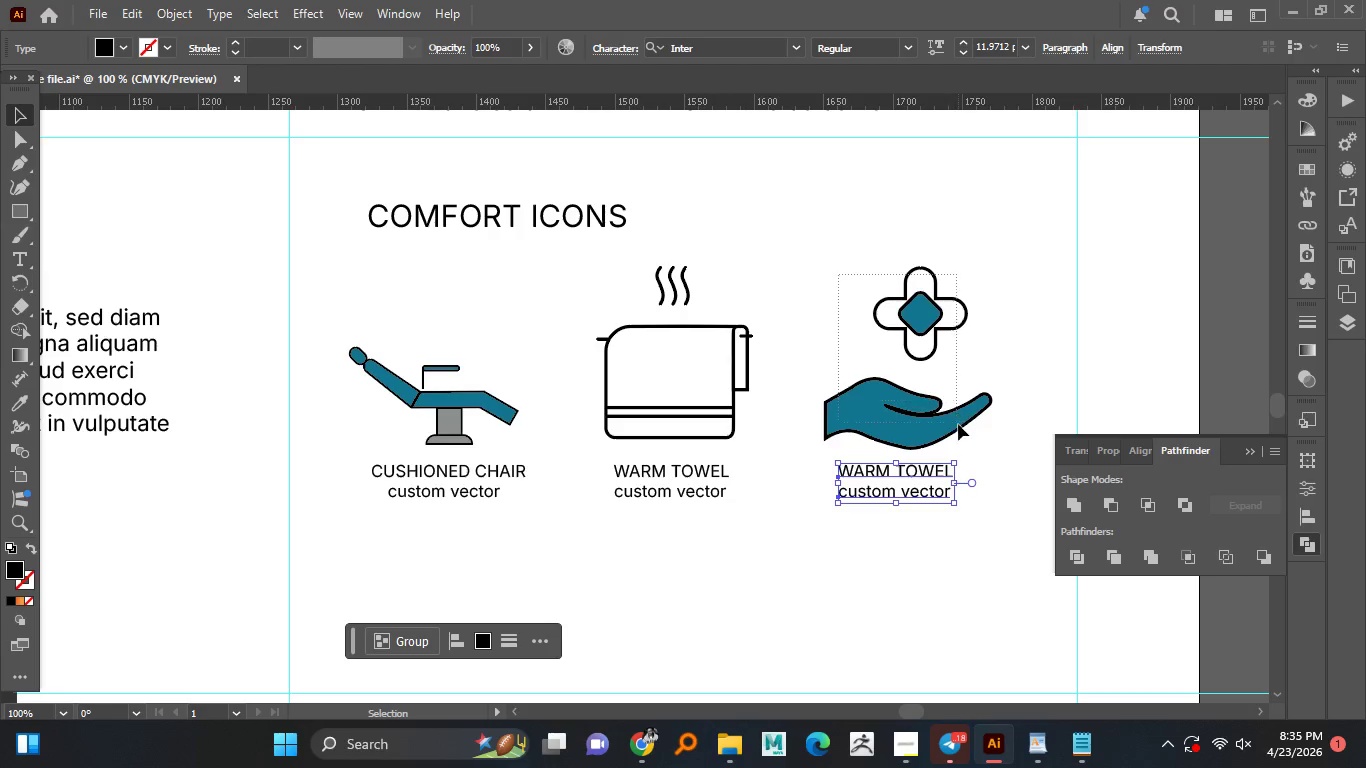 
hold_key(key=AltLeft, duration=0.95)
 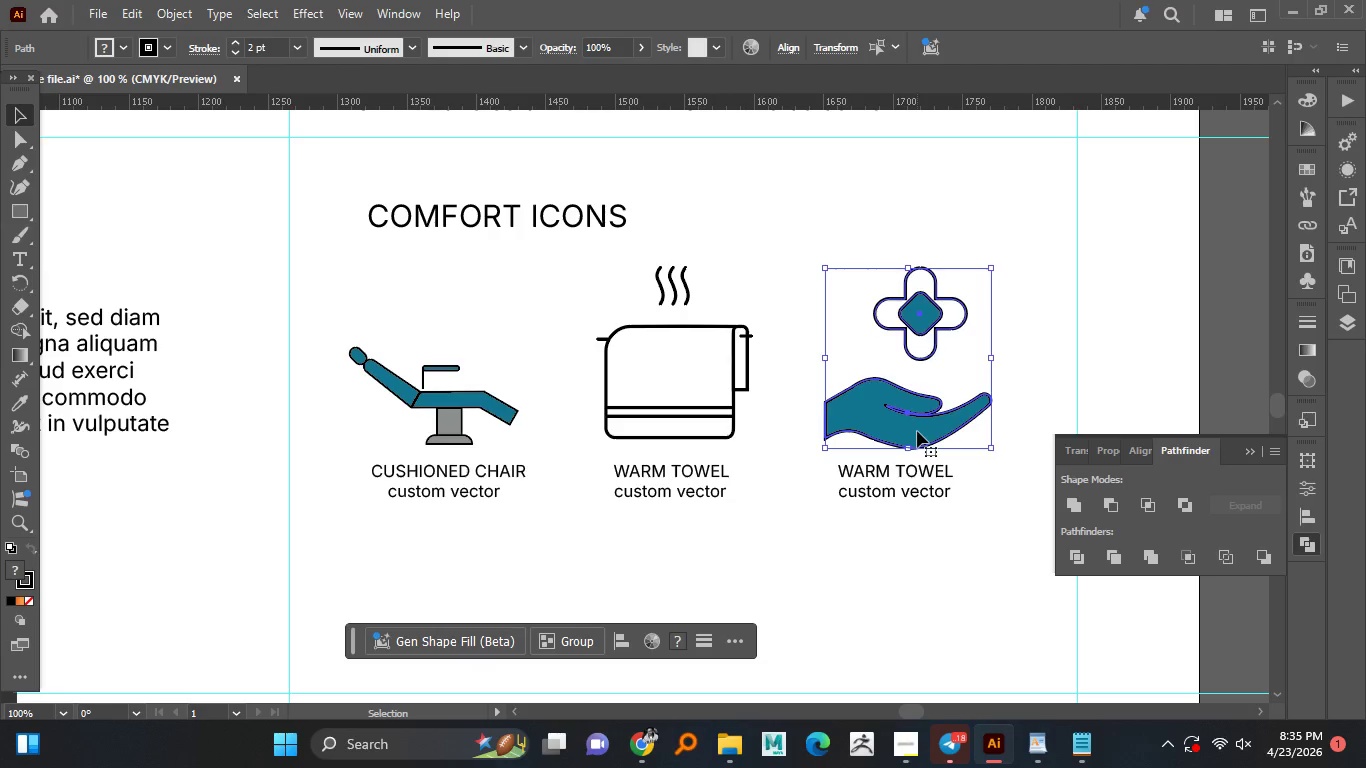 
left_click_drag(start_coordinate=[839, 276], to_coordinate=[958, 433])
 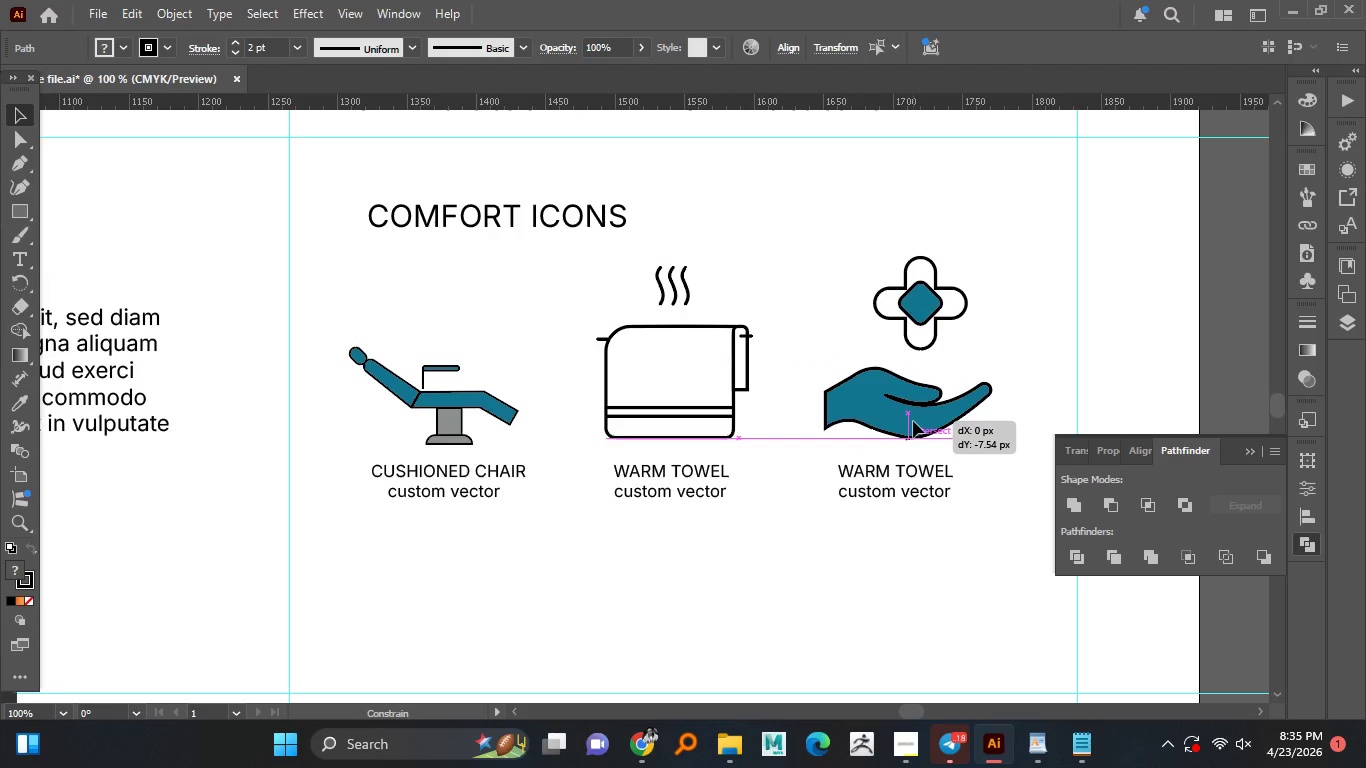 
left_click_drag(start_coordinate=[917, 431], to_coordinate=[913, 421])
 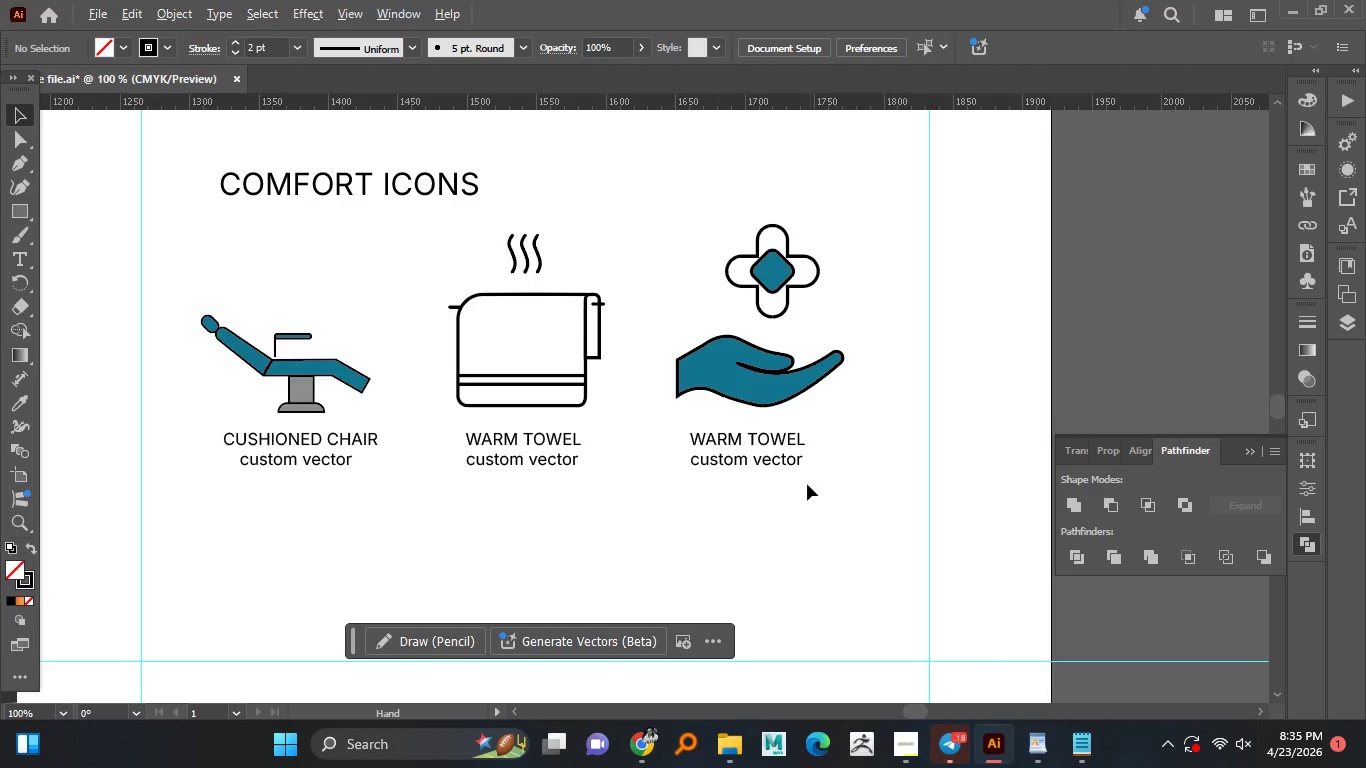 
hold_key(key=ShiftLeft, duration=1.31)
 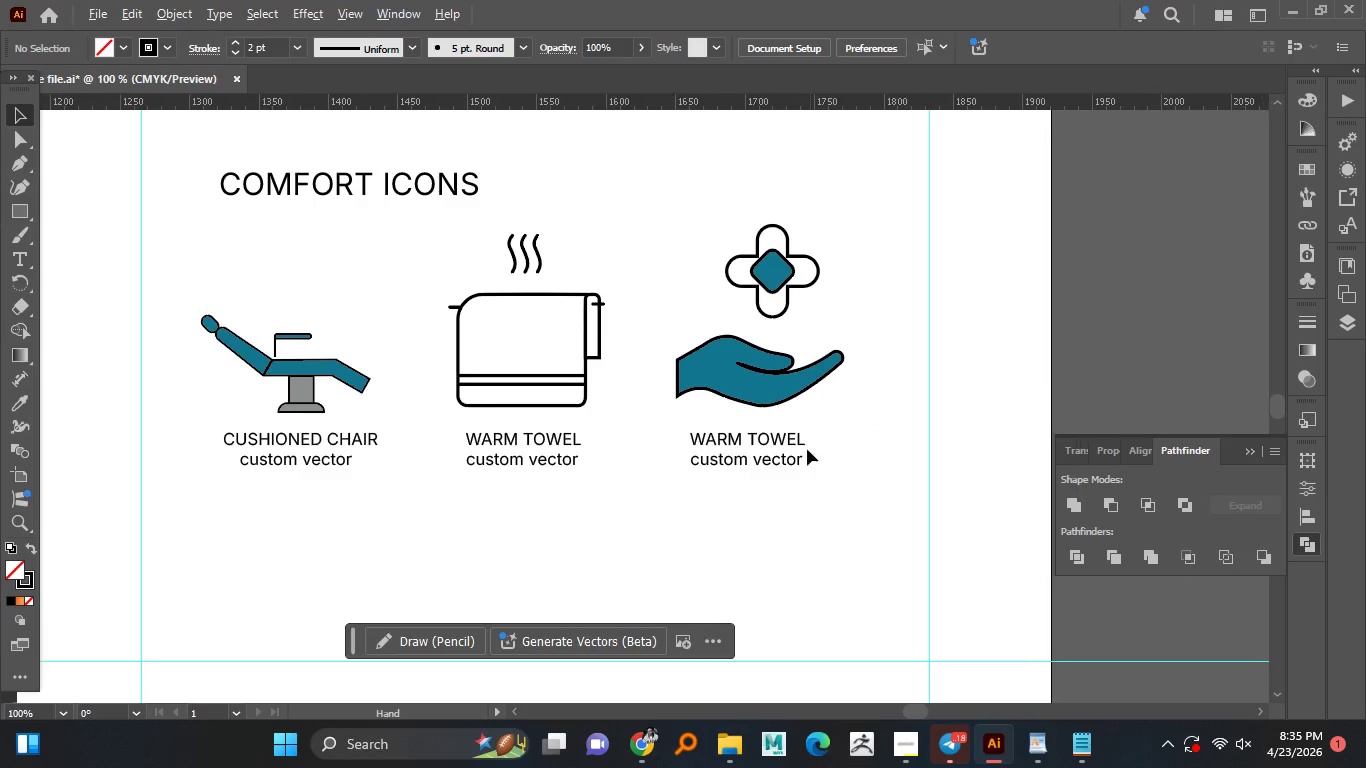 
left_click([1050, 357])
 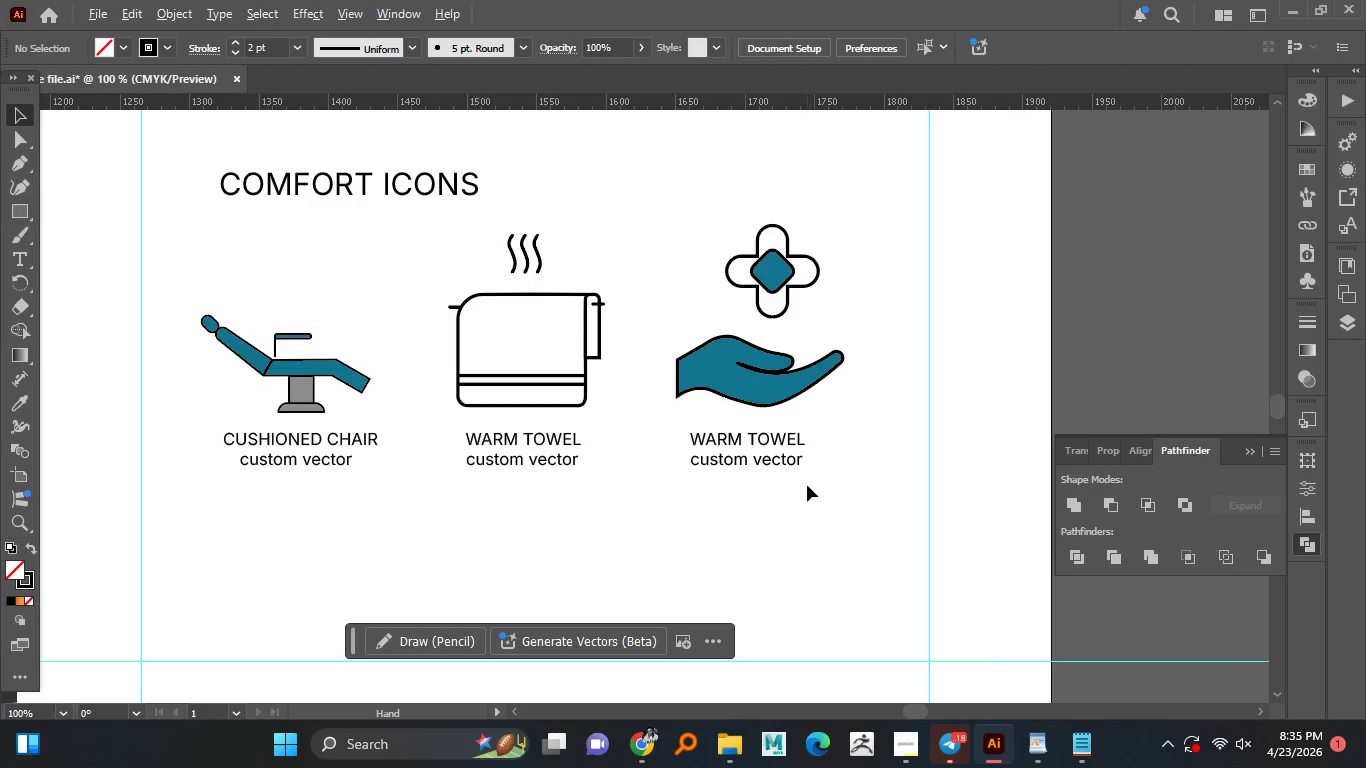 
hold_key(key=AltLeft, duration=0.81)
 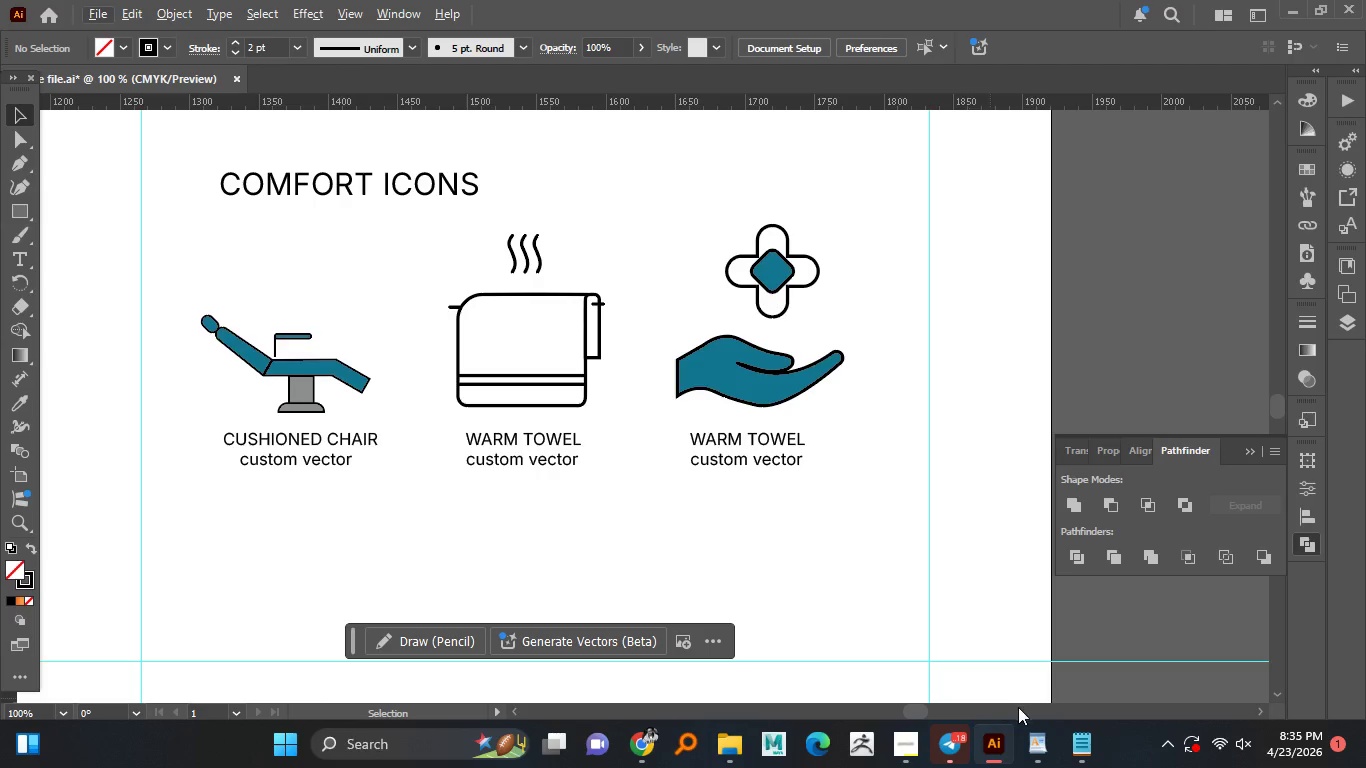 
hold_key(key=AltLeft, duration=11.16)
left_click([1082, 742])
 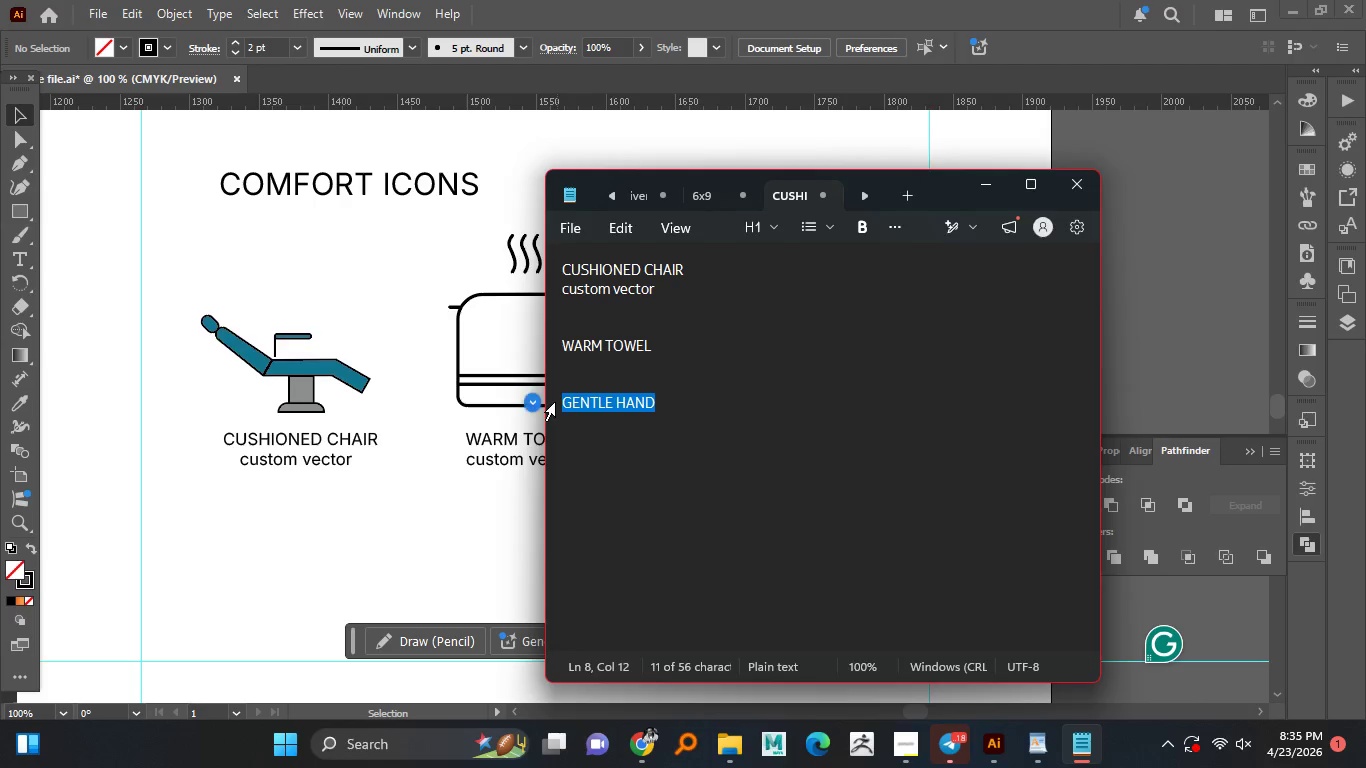 
left_click_drag(start_coordinate=[667, 405], to_coordinate=[553, 403])
 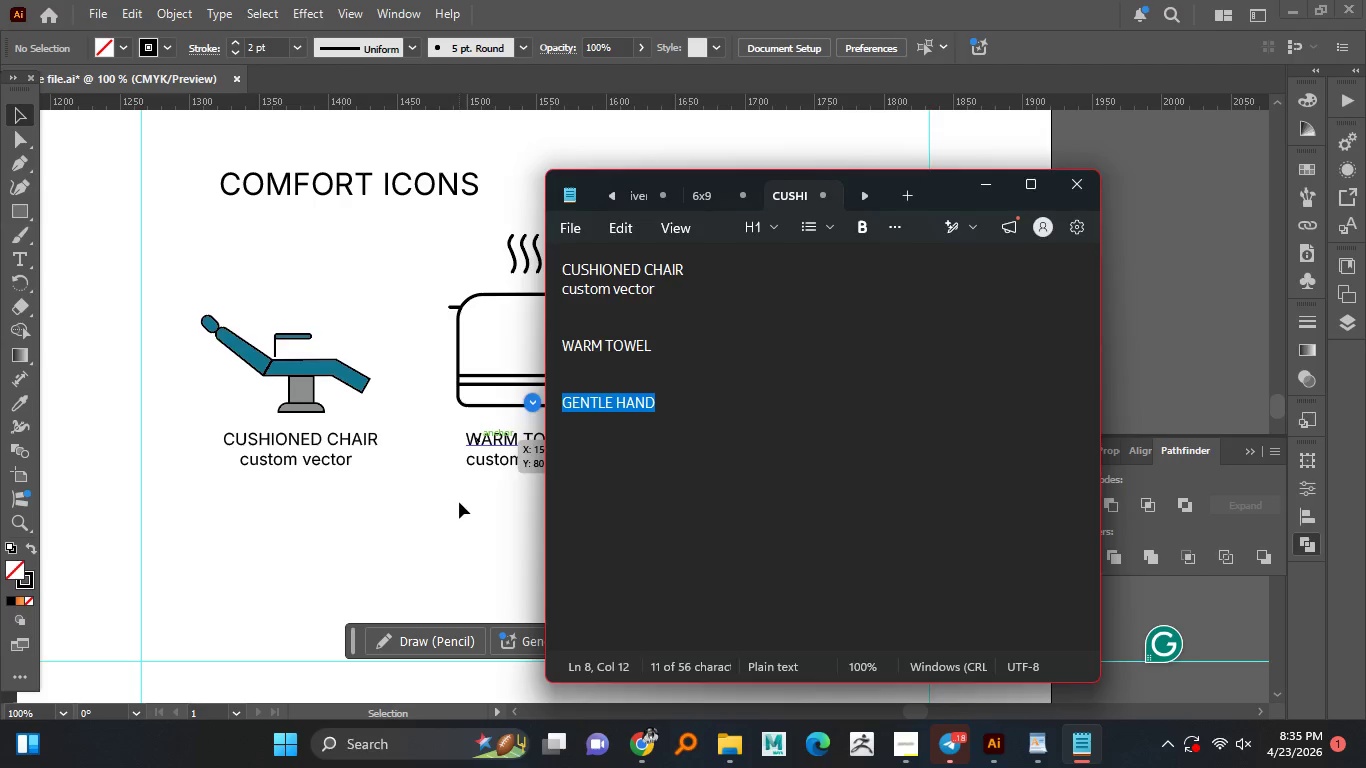 
key(Control+C)
 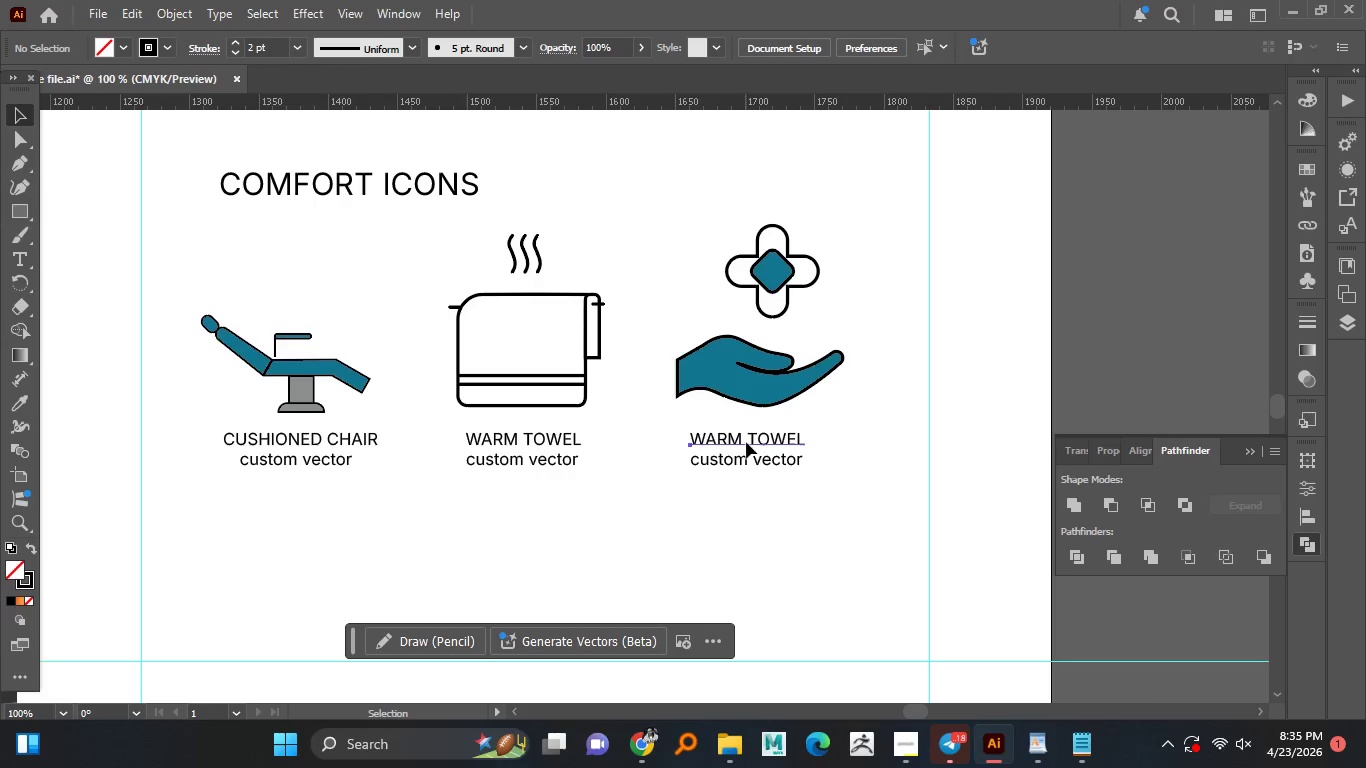 
left_click([459, 502])
 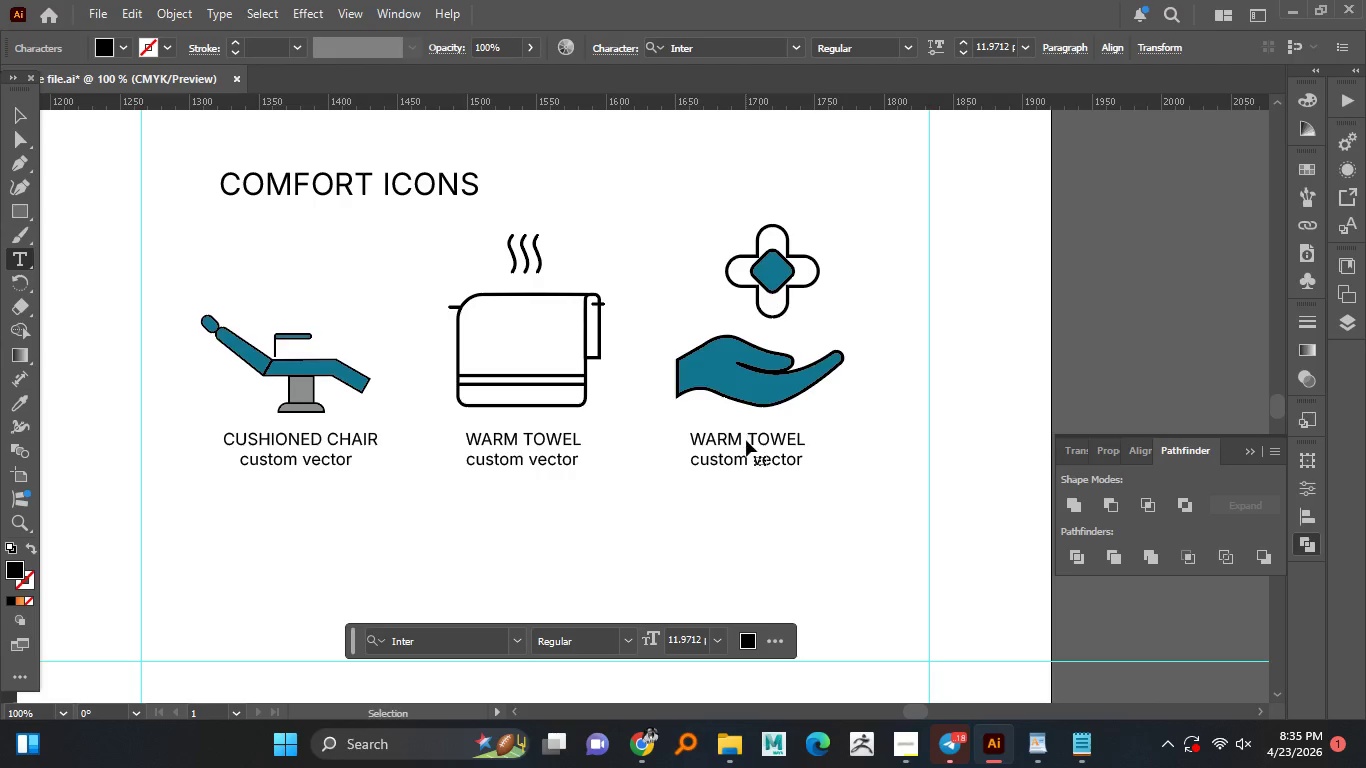 
double_click([746, 442])
 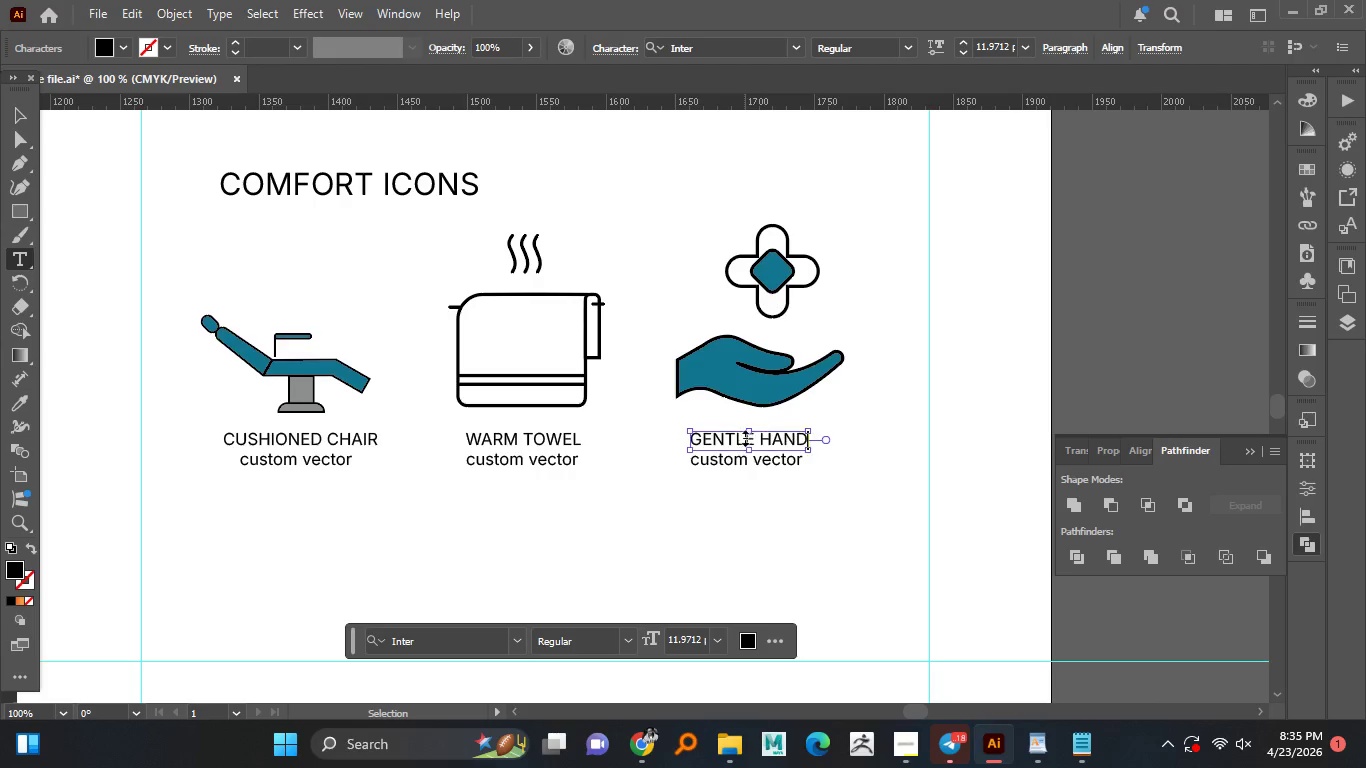 
key(Control+A)
 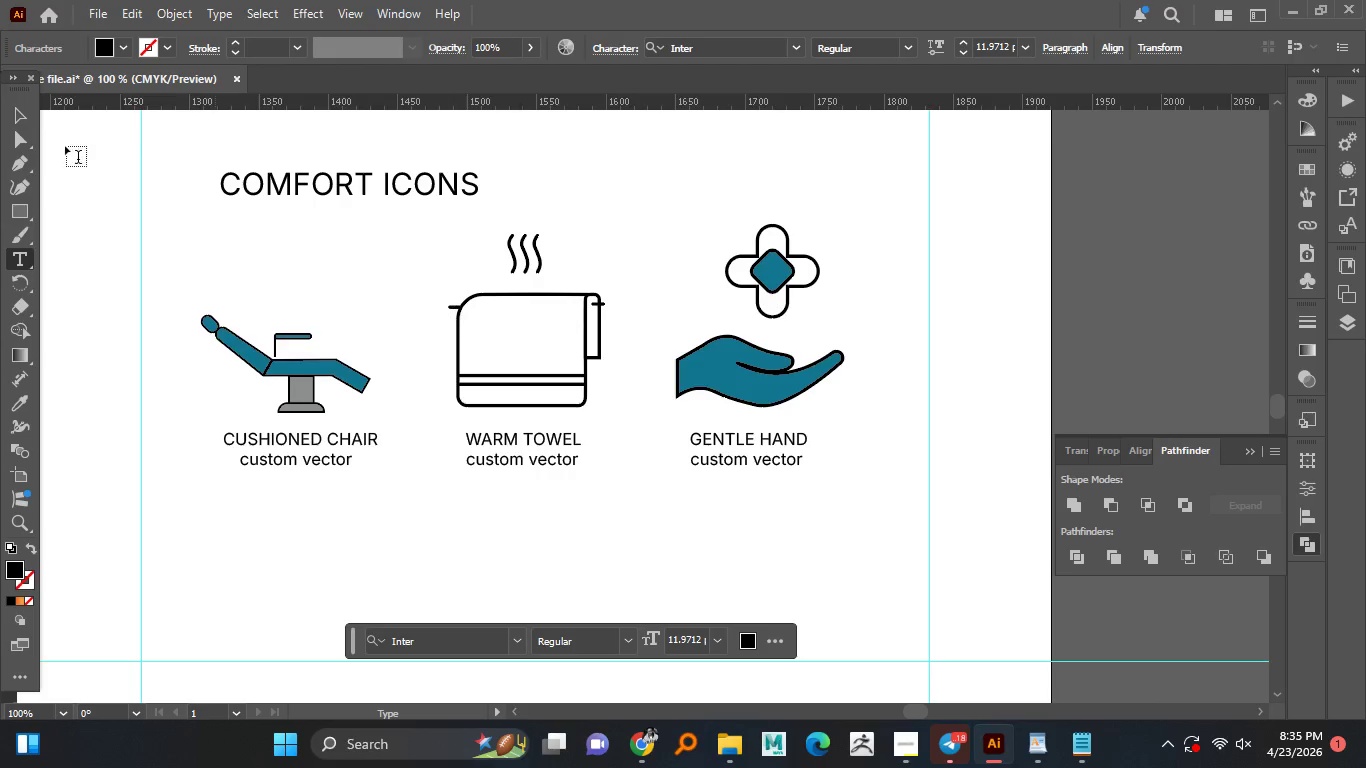 
key(Control+V)
 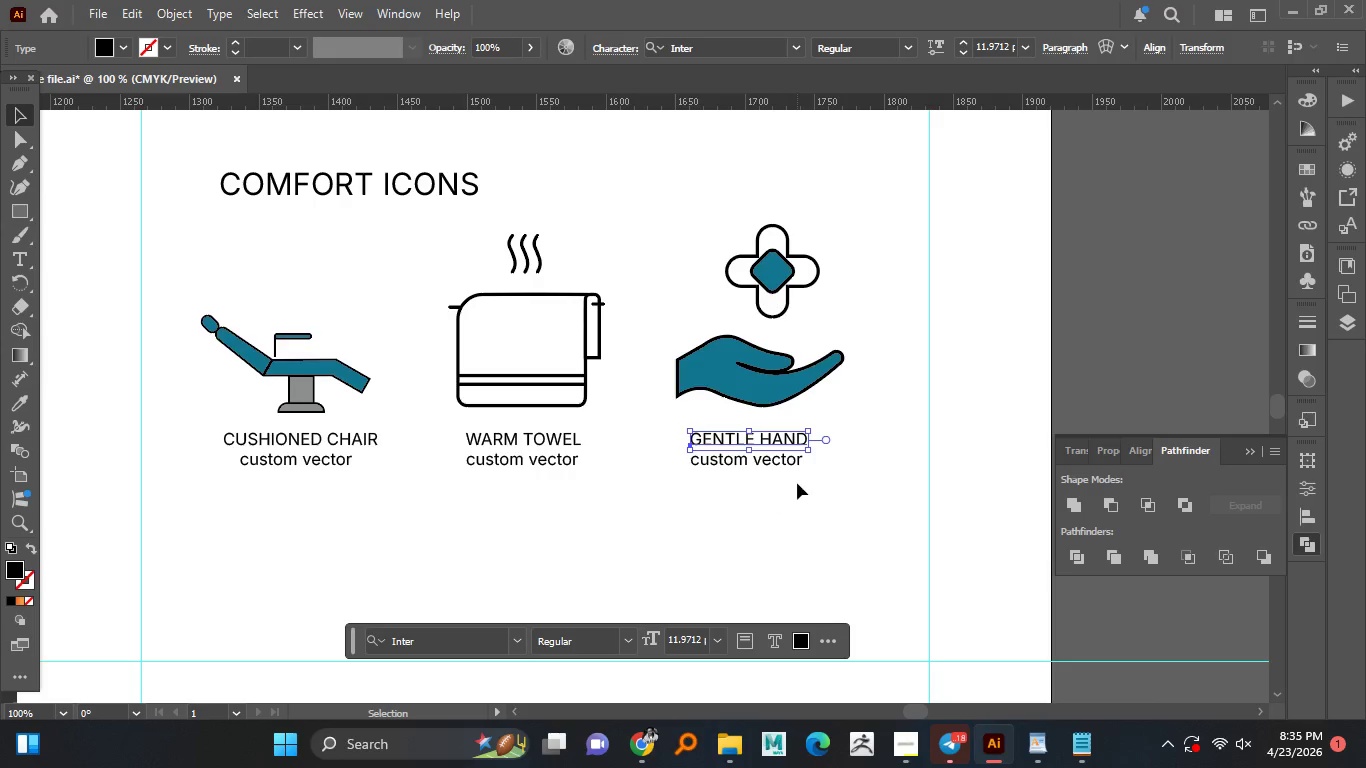 
left_click([20, 119])
 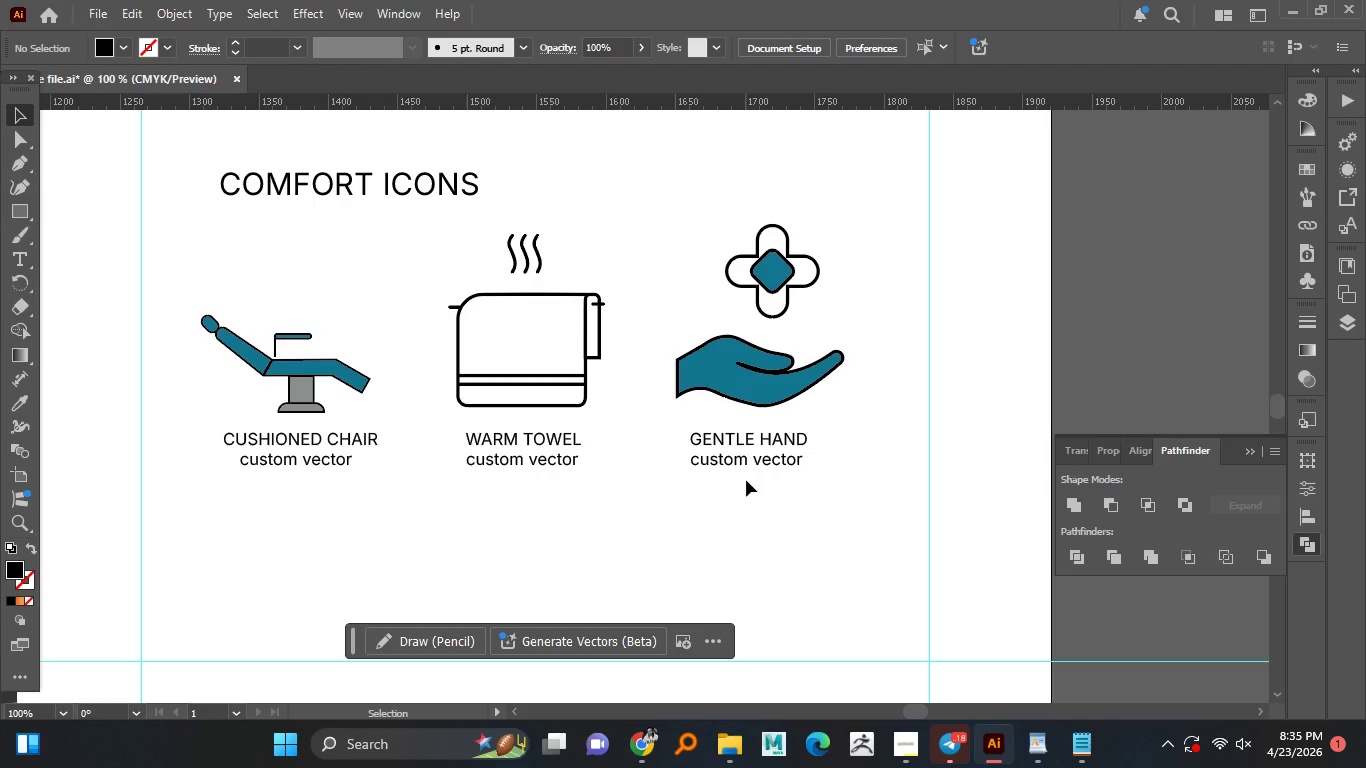 
left_click([797, 483])
 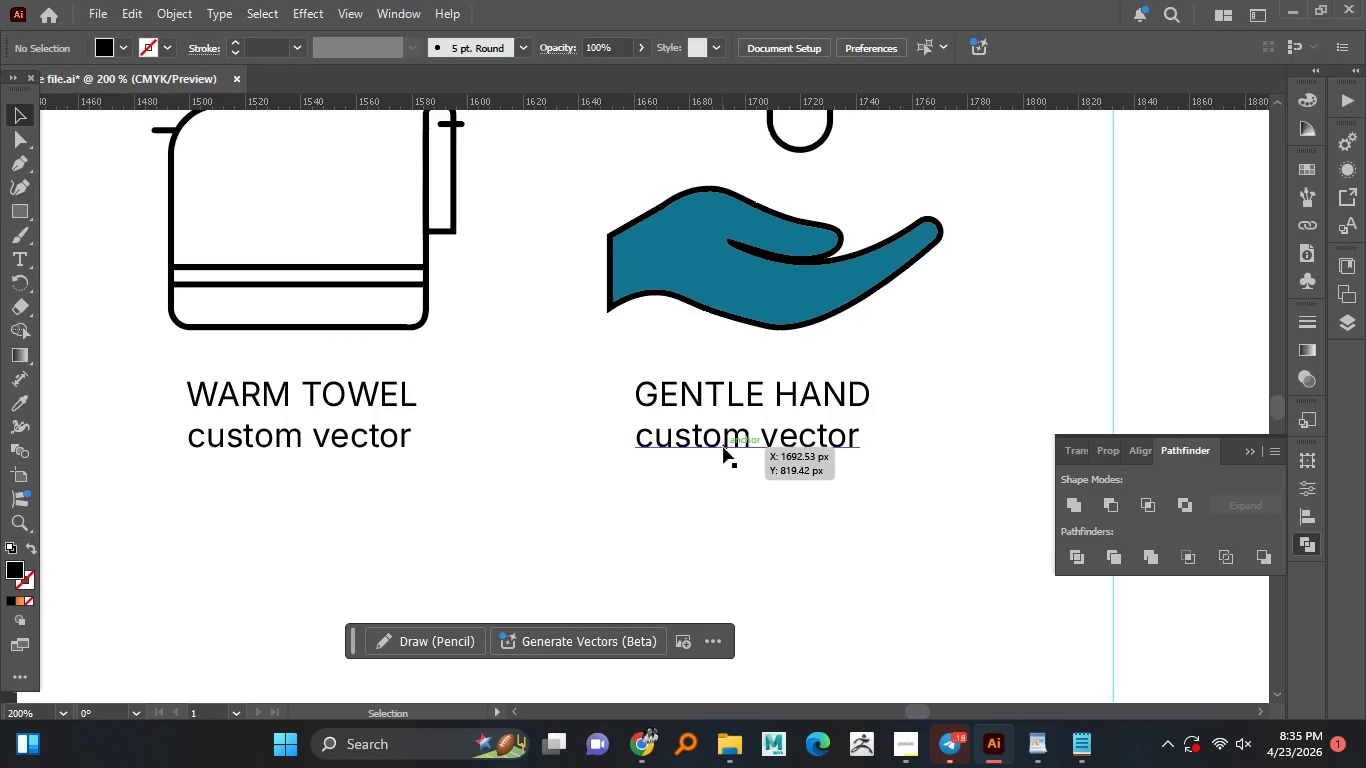 
hold_key(key=AltLeft, duration=0.52)
scroll: coordinate [746, 480], scroll_direction: up, amount: 2.0
 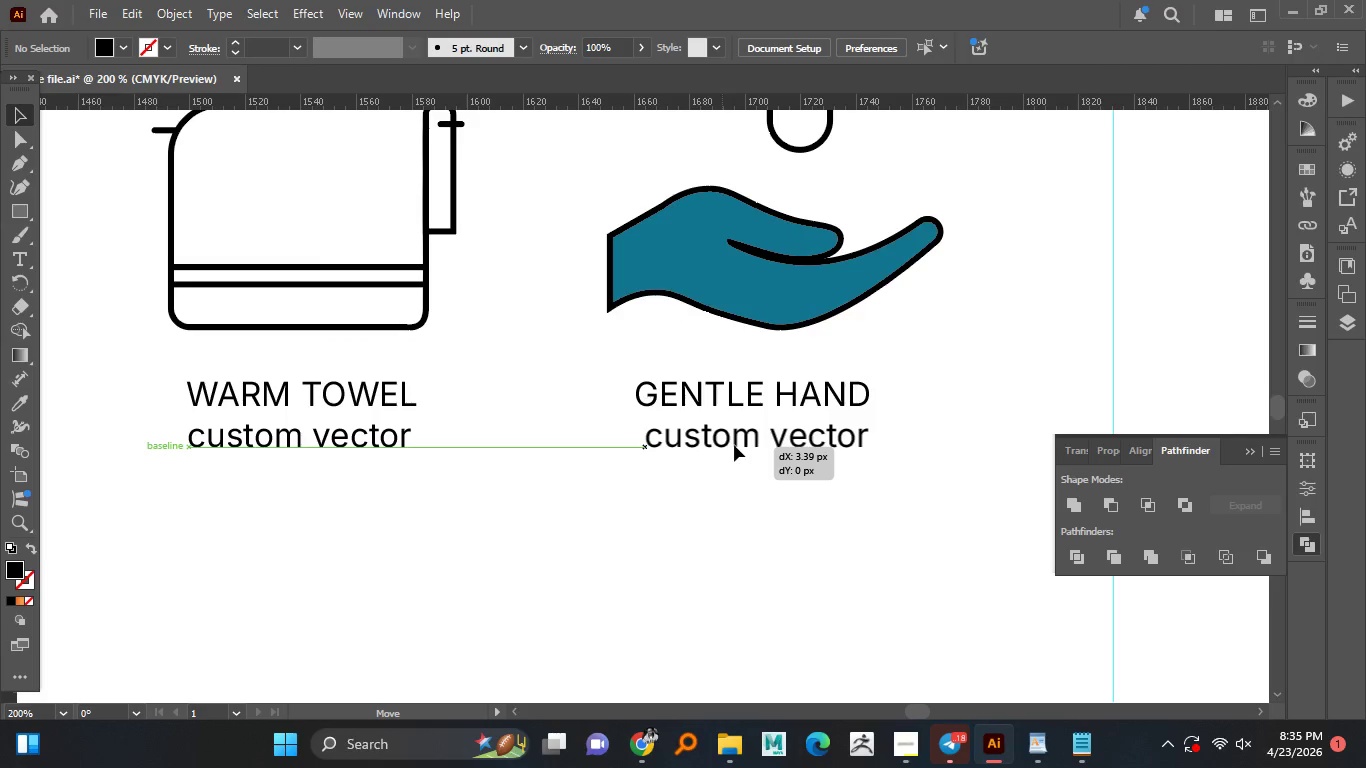 
left_click_drag(start_coordinate=[722, 447], to_coordinate=[733, 445])
 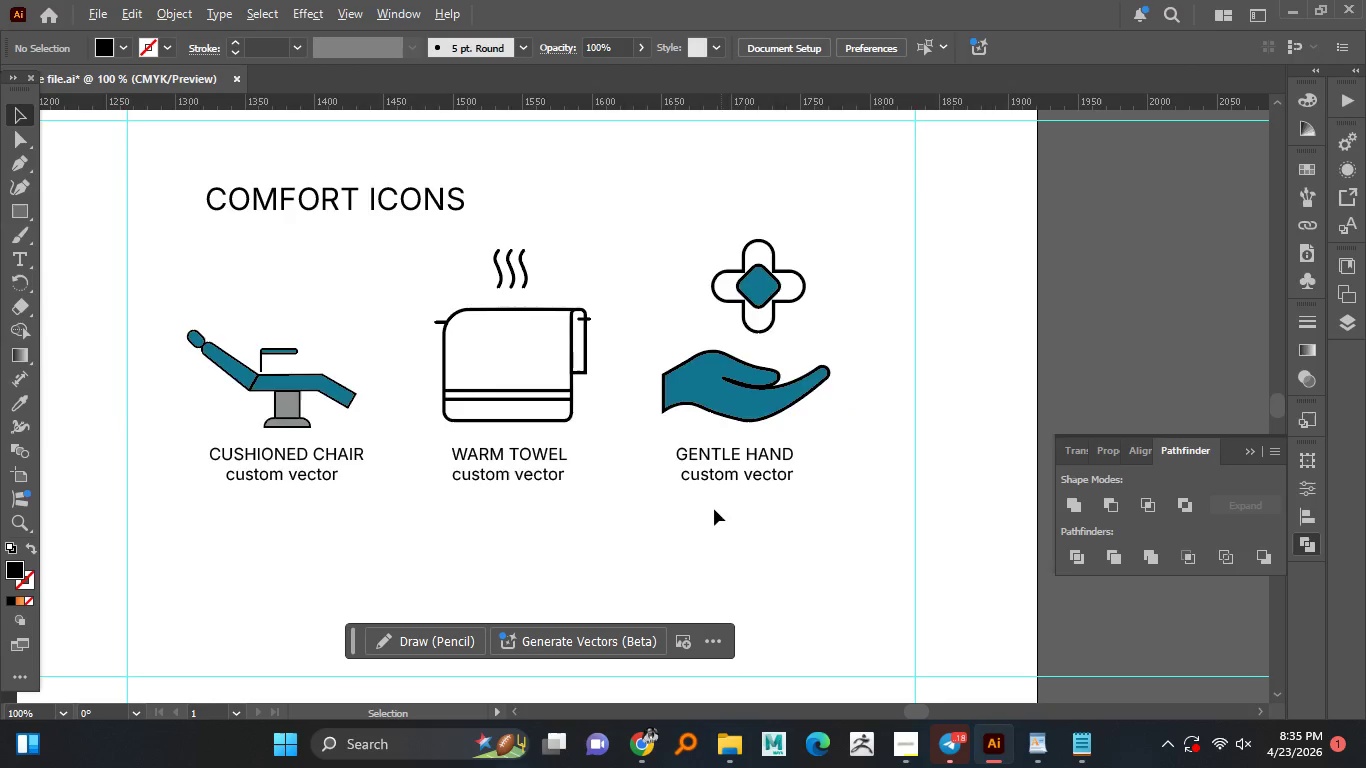 
left_click([721, 519])
 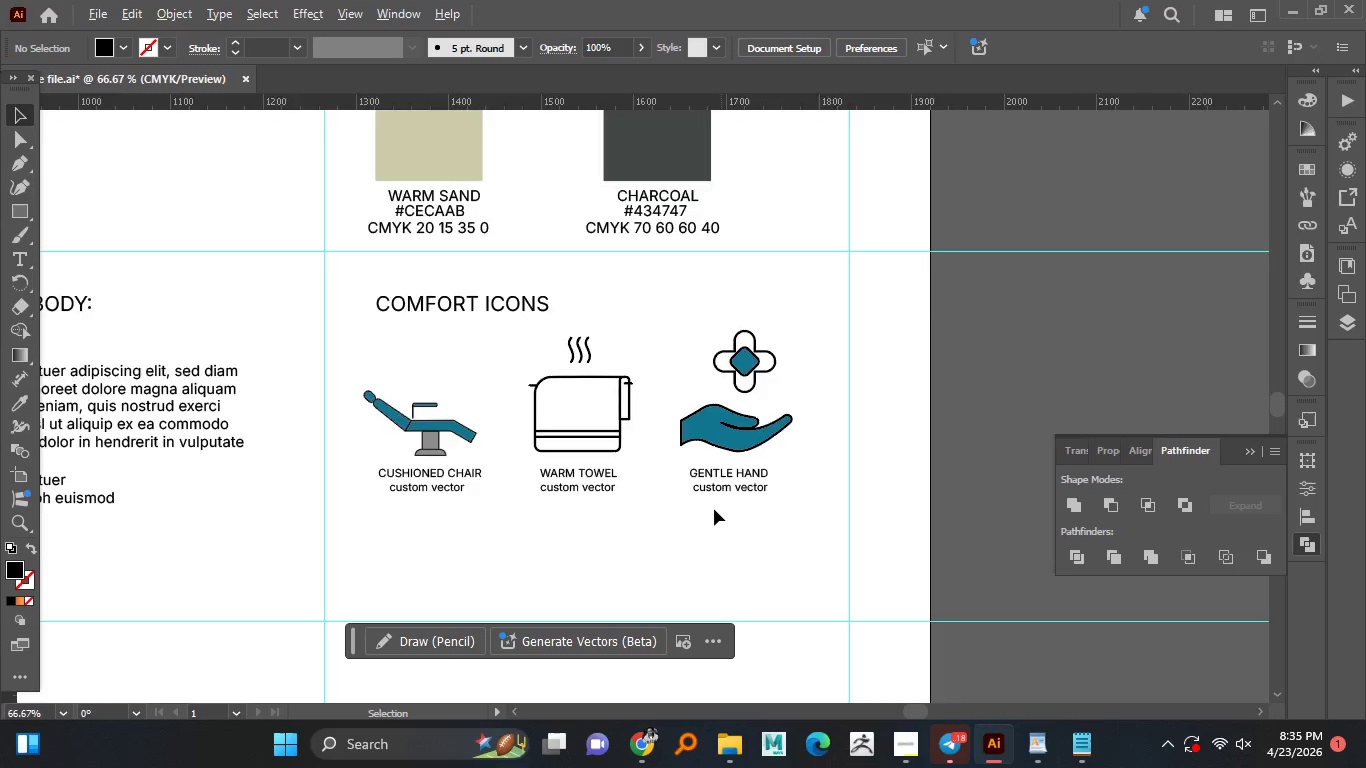 
hold_key(key=AltLeft, duration=1.5)
scroll: coordinate [714, 509], scroll_direction: down, amount: 4.0
 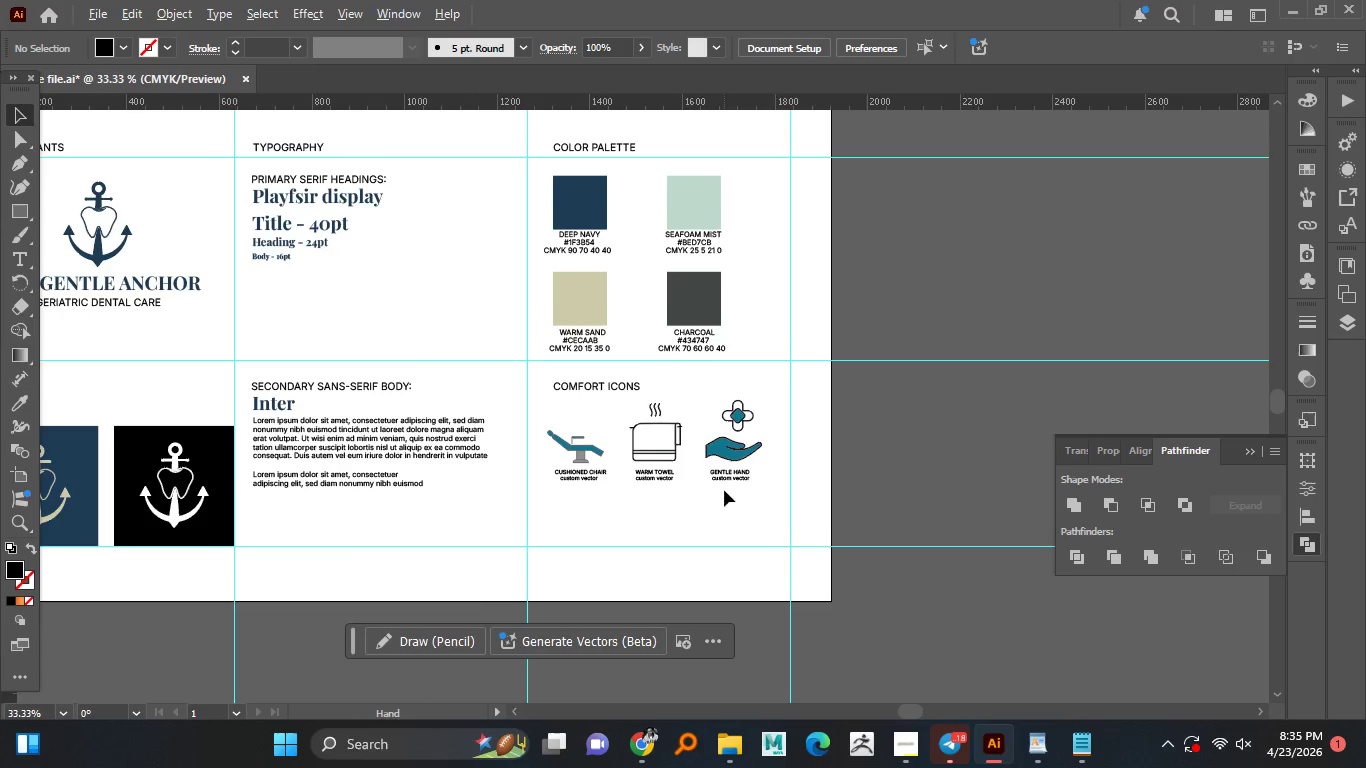 
hold_key(key=AltLeft, duration=1.5)
 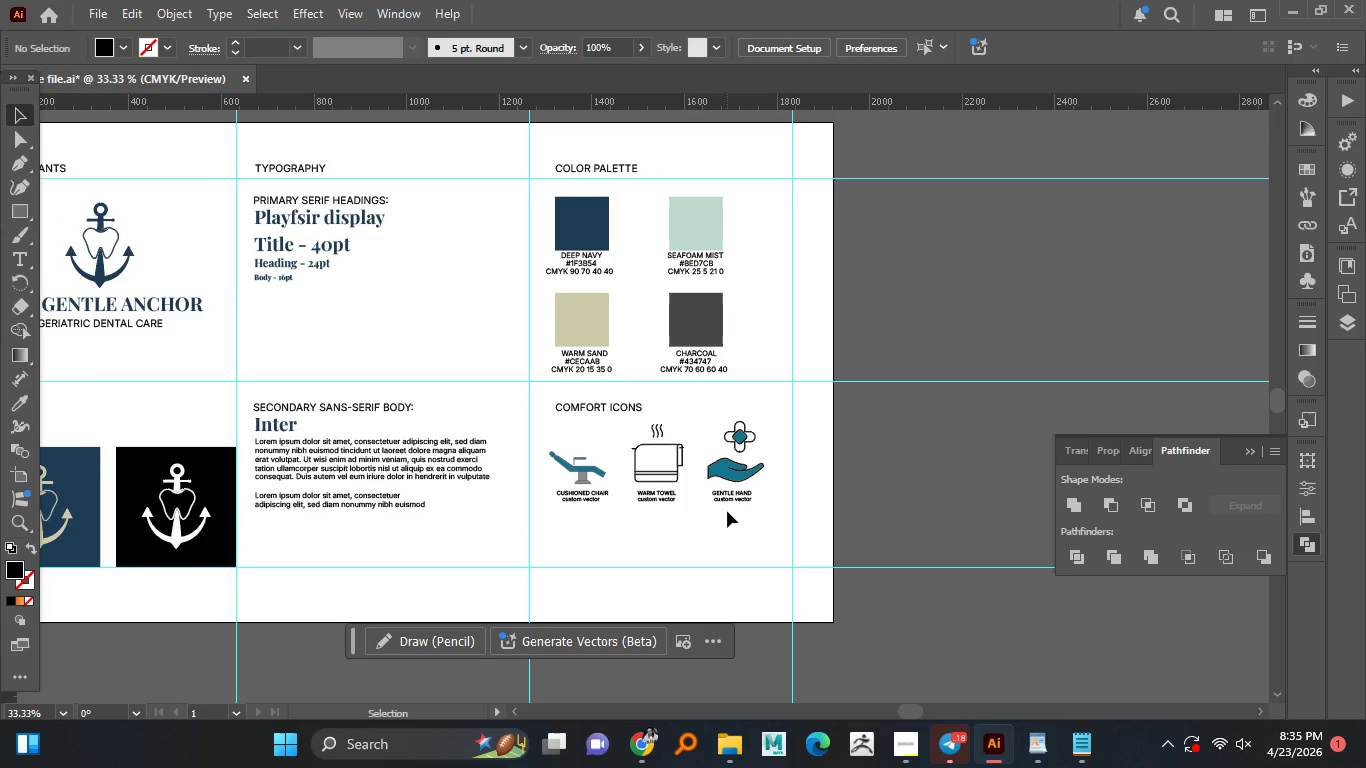 
key(Alt+AltLeft)
 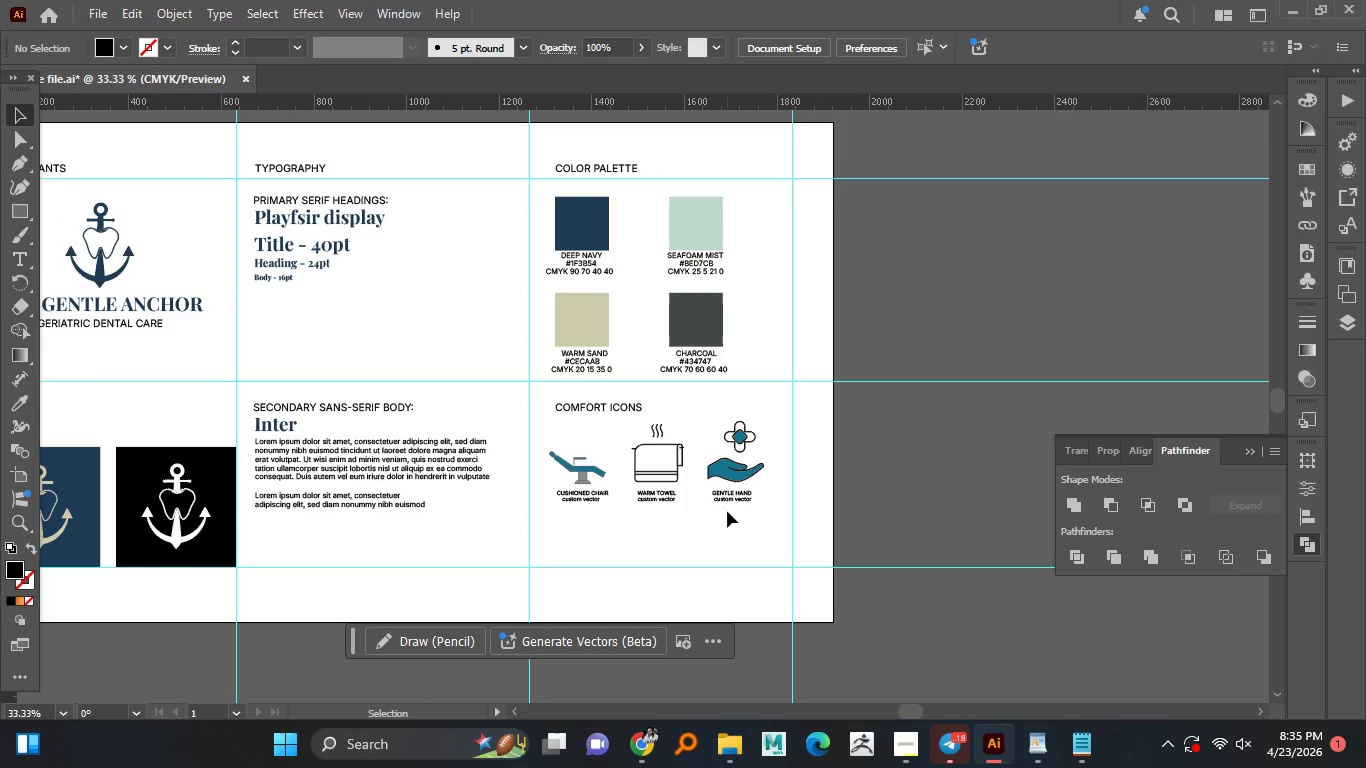 
key(Alt+AltLeft)
 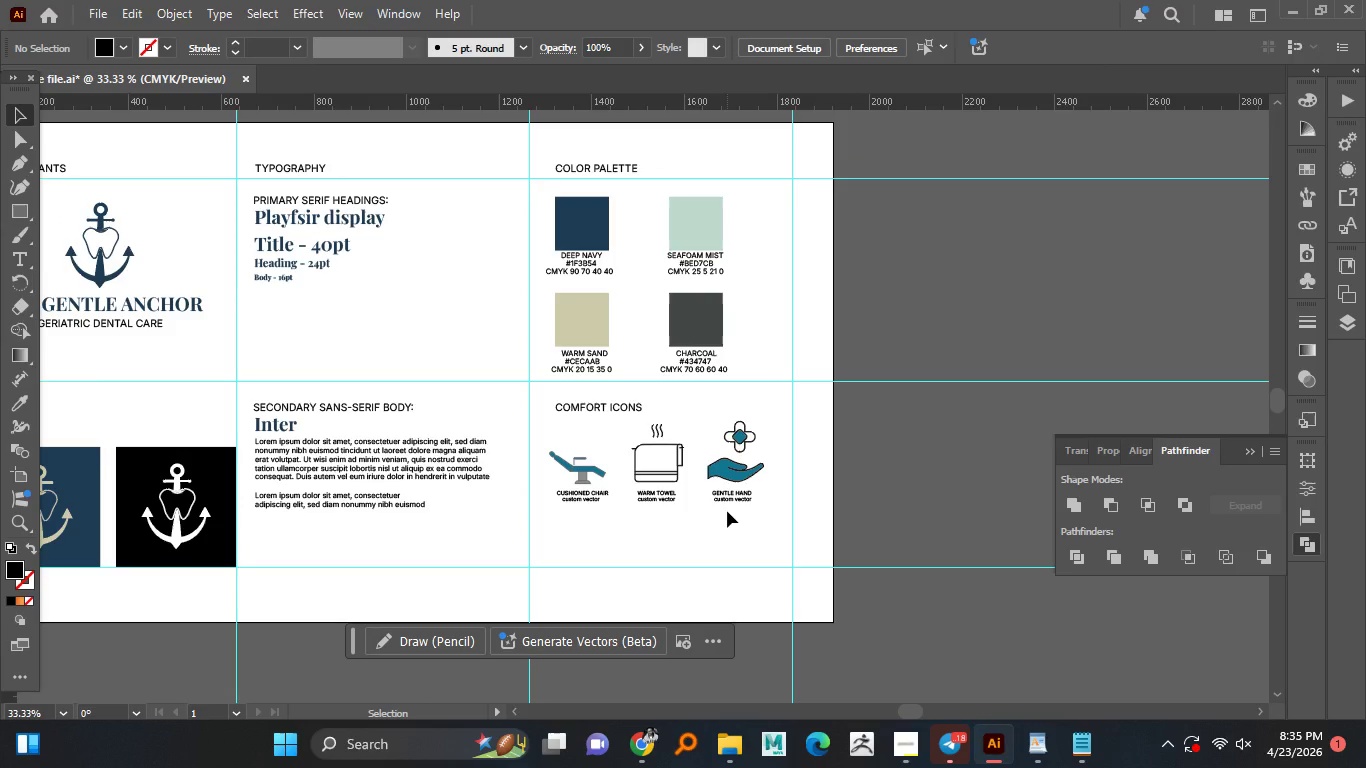 
key(Alt+AltLeft)
 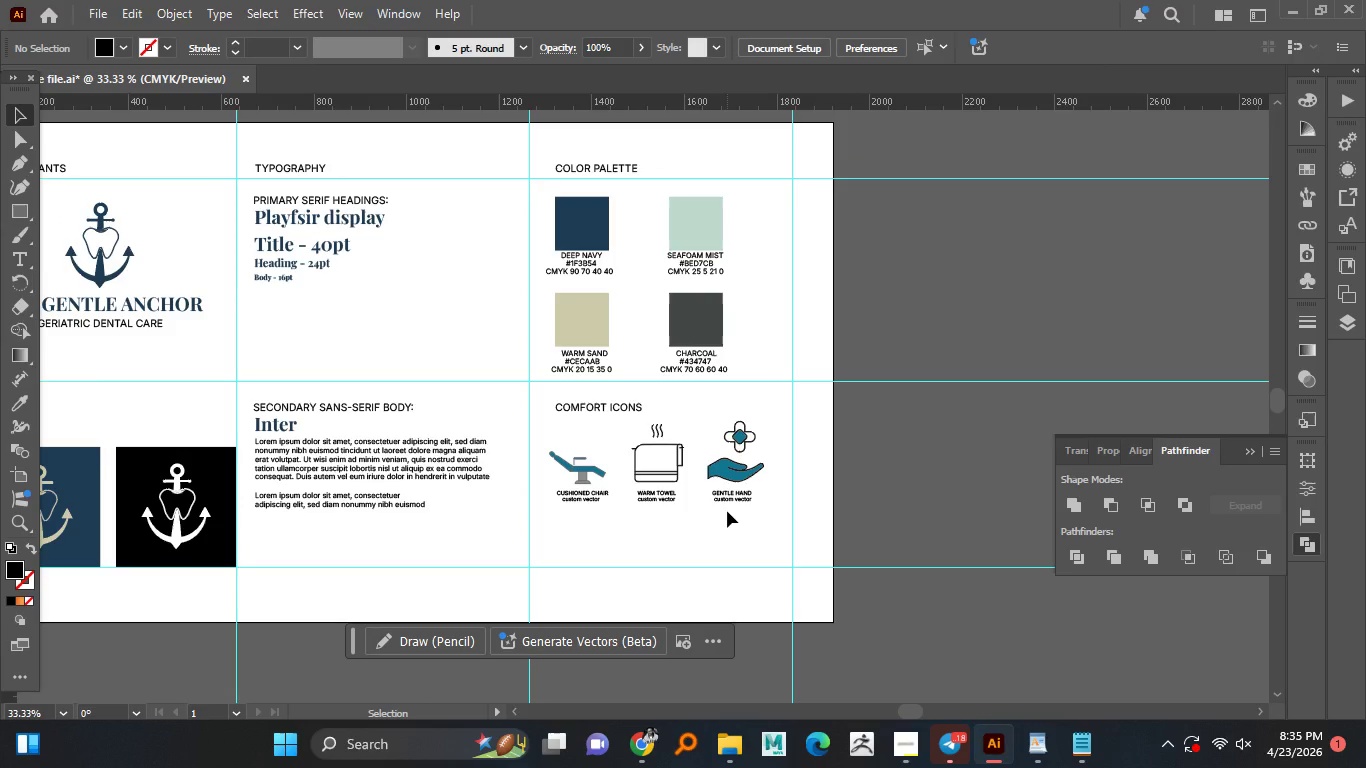 
key(Alt+AltLeft)
 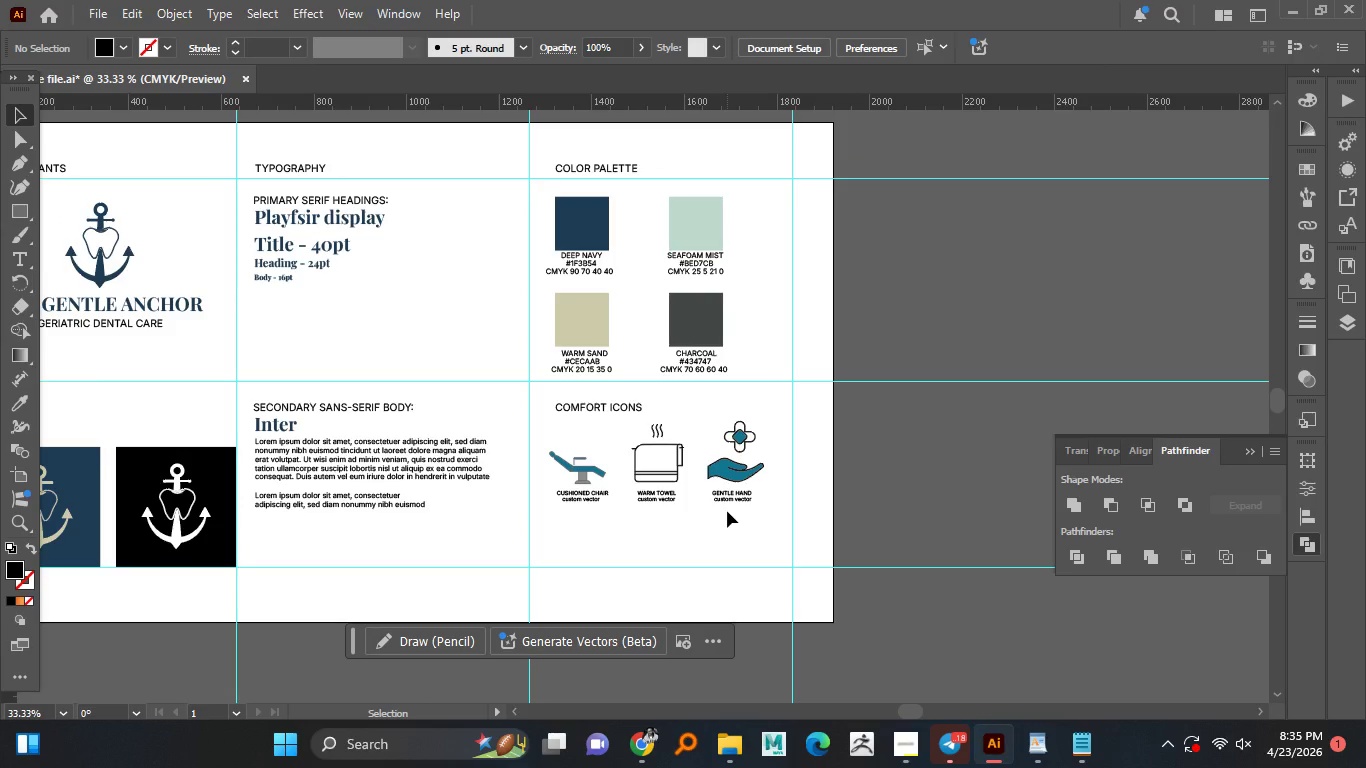 
key(Alt+AltLeft)
 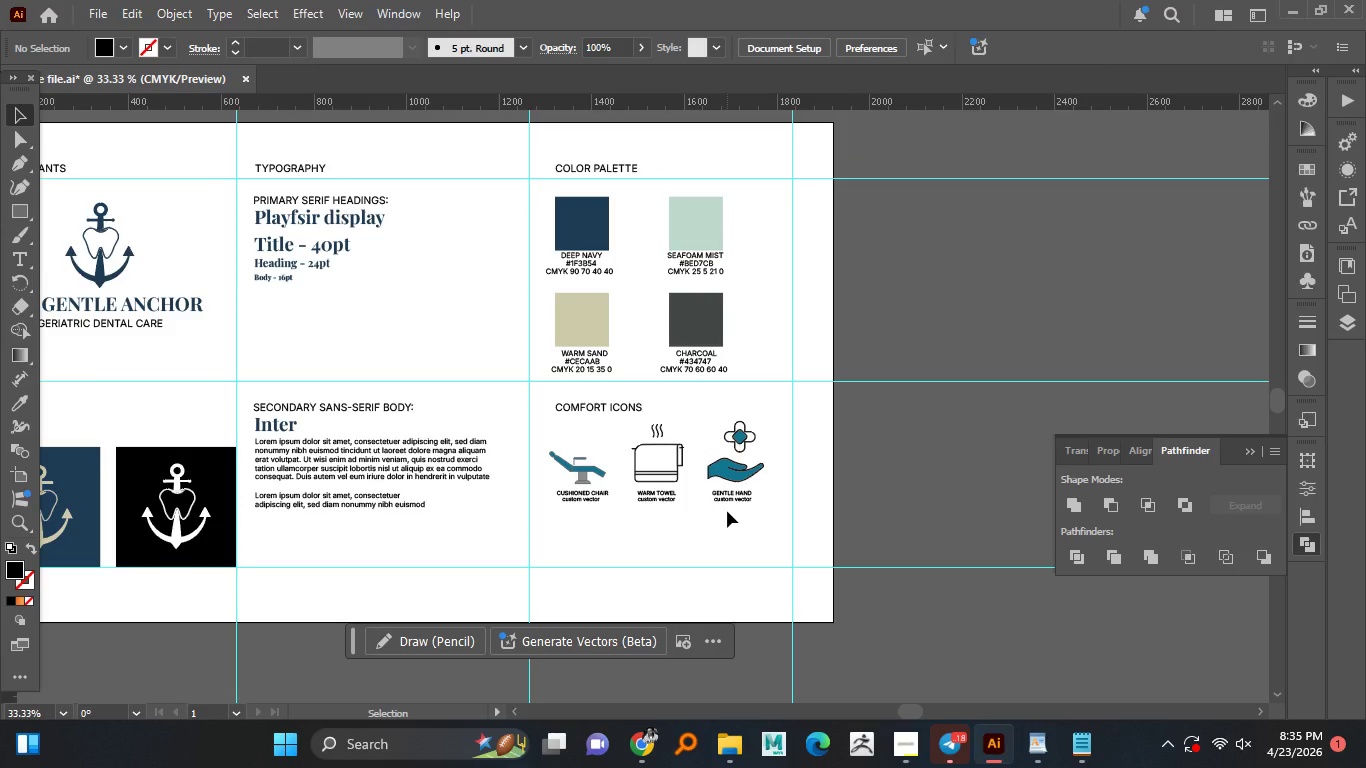 
key(Alt+AltLeft)
 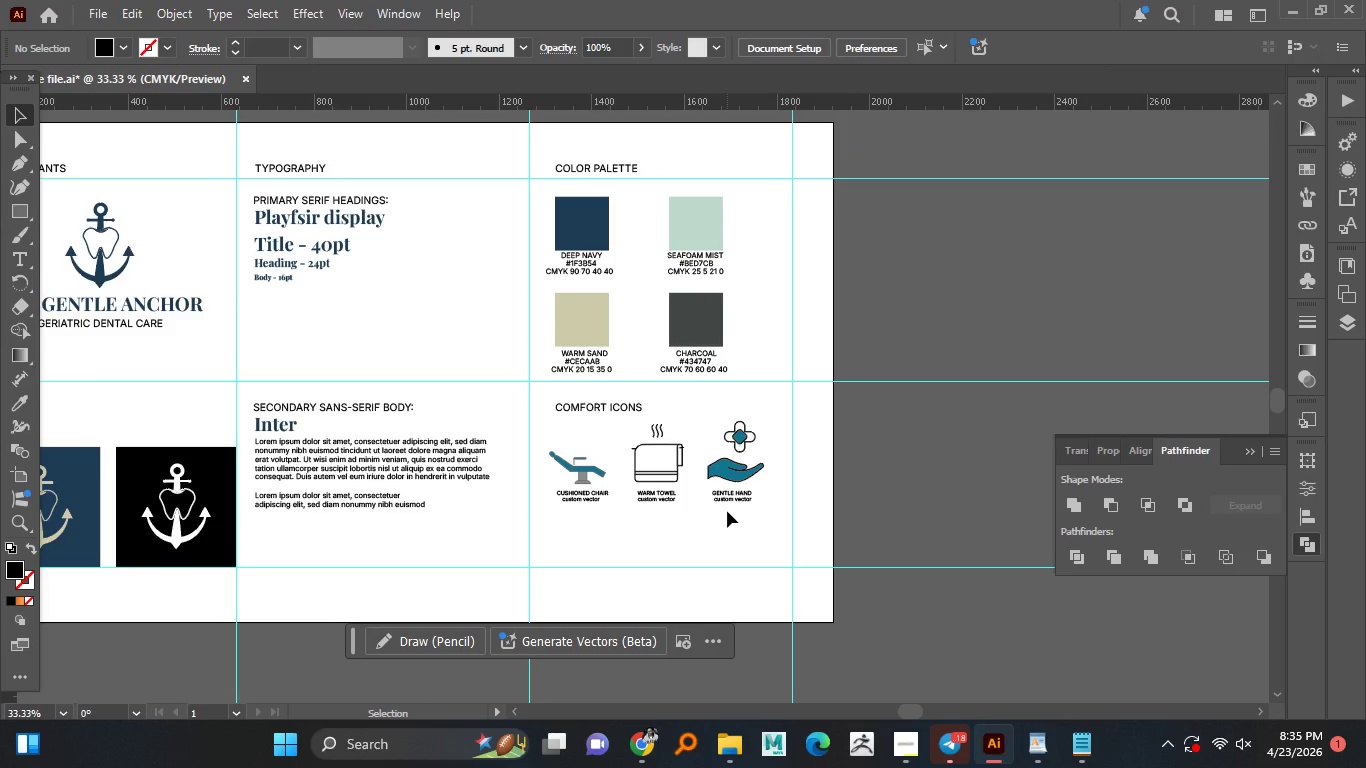 
key(Alt+AltLeft)
 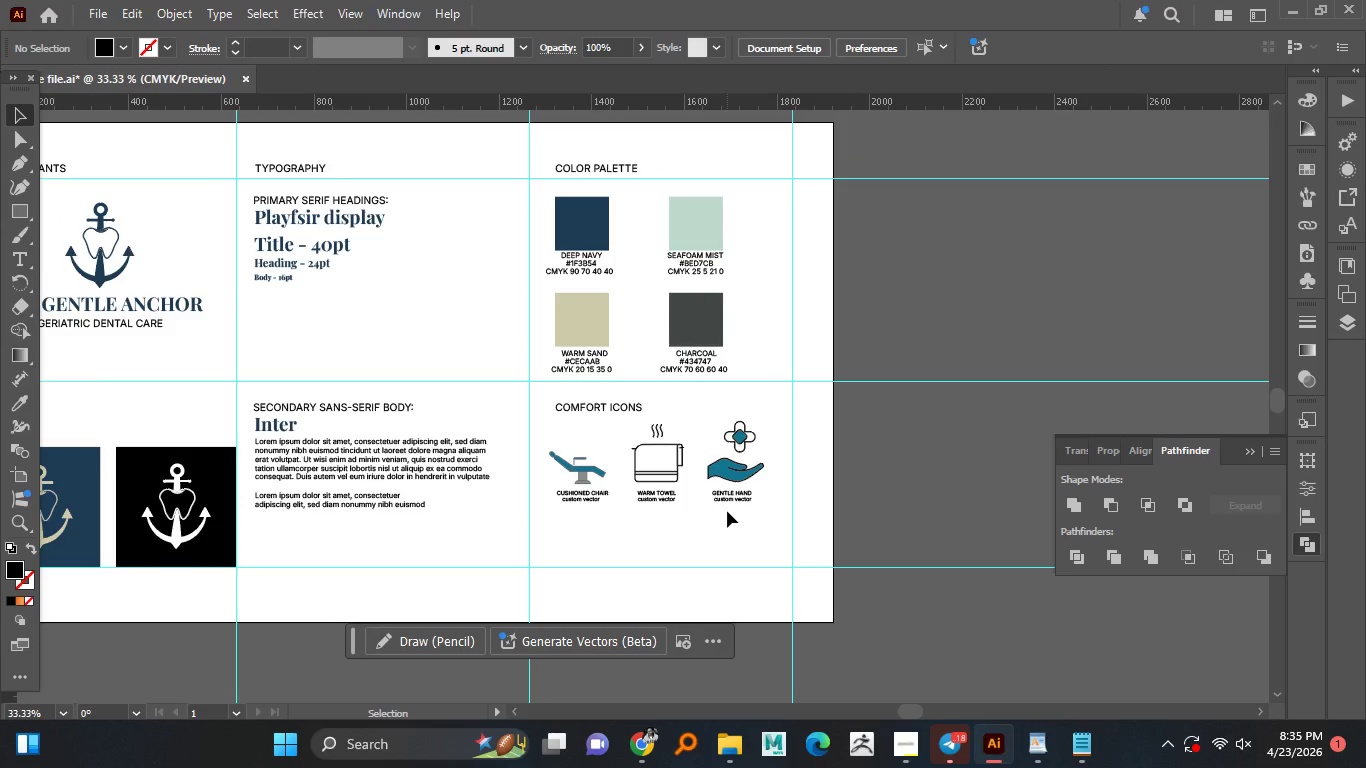 
wait(9.11)
 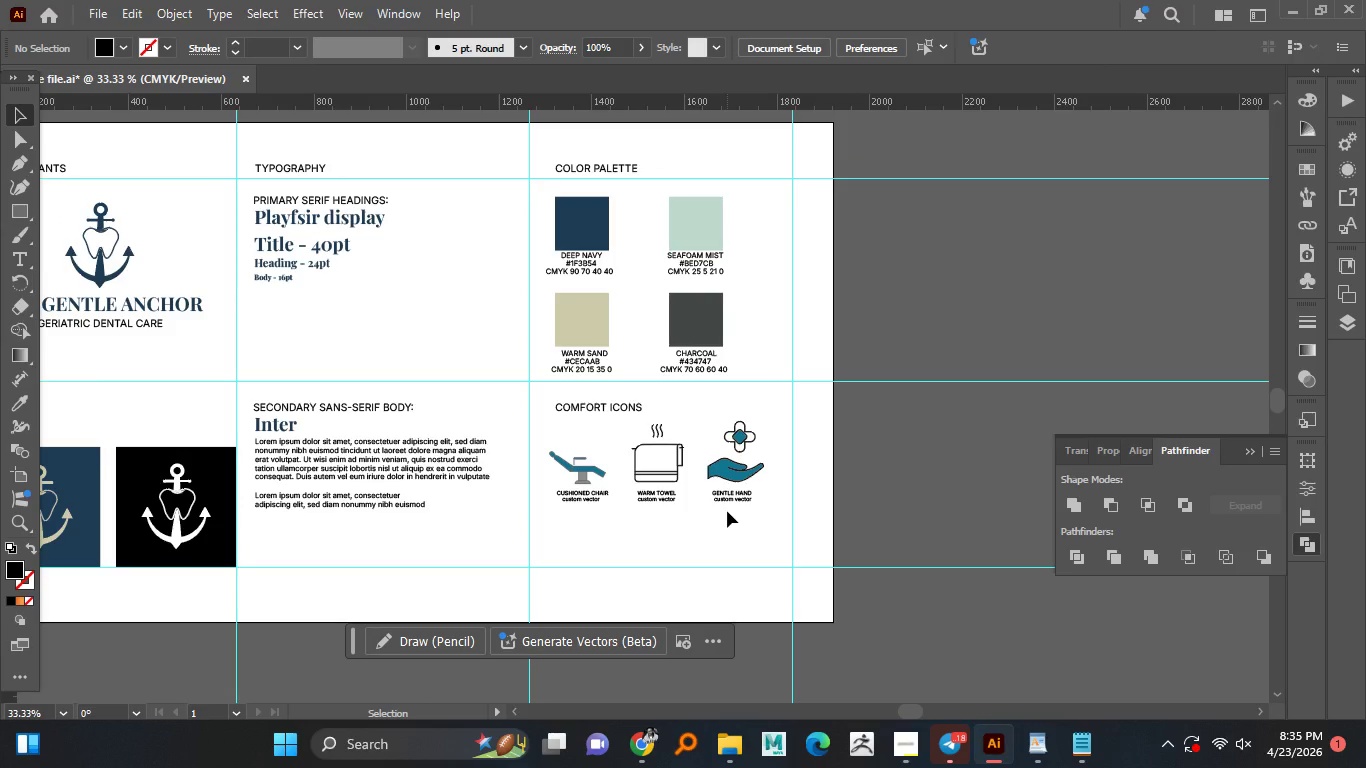 
key(Control+S)
 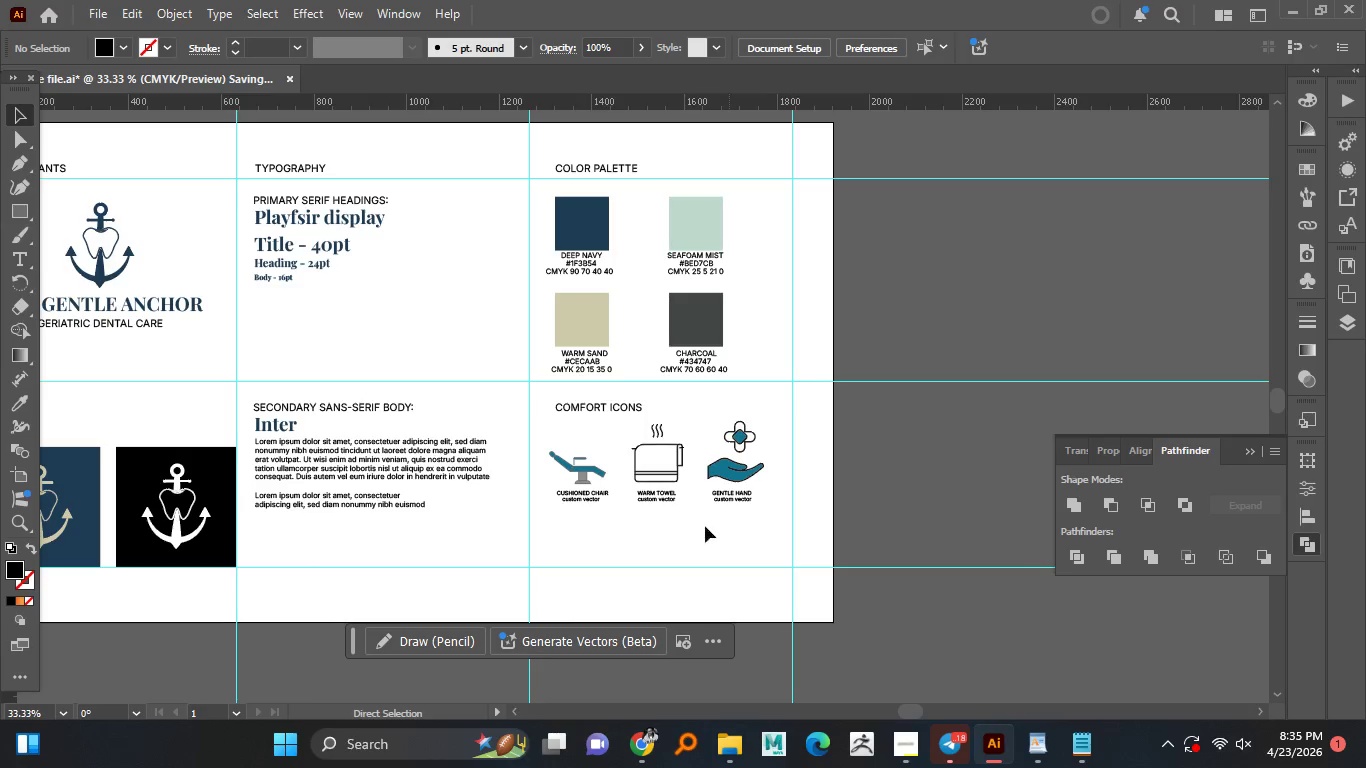 
hold_key(key=AltLeft, duration=0.45)
scroll: coordinate [714, 526], scroll_direction: down, amount: 1.0
 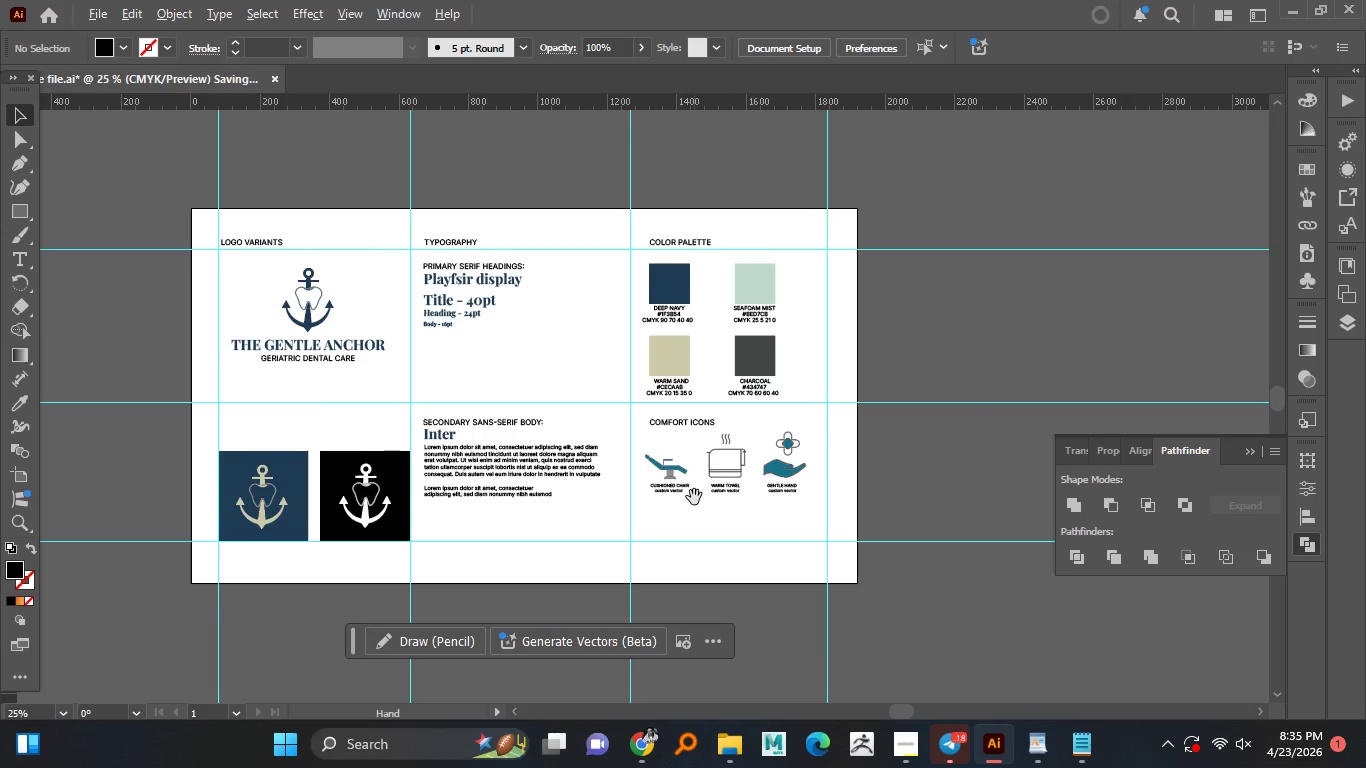 
hold_key(key=AltLeft, duration=1.5)
 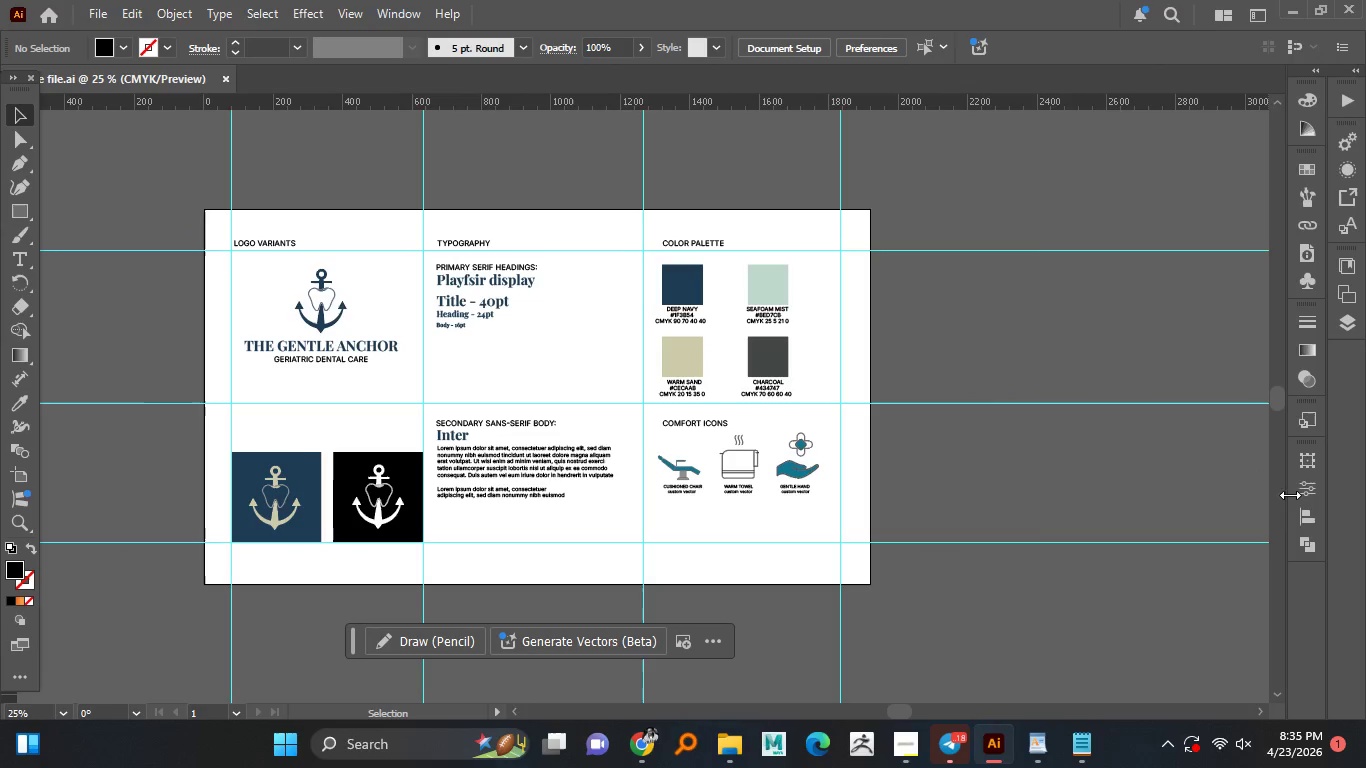 
key(Alt+AltLeft)
 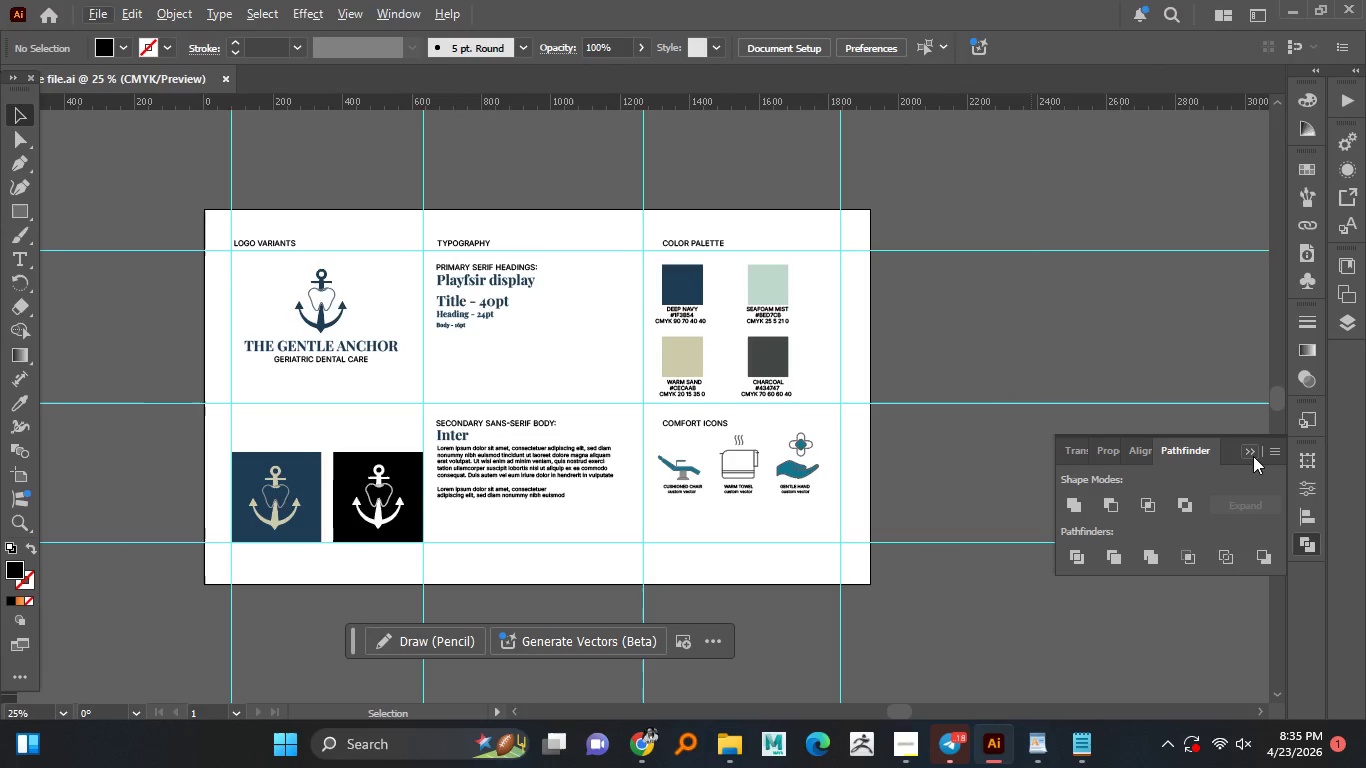 
key(Alt+AltLeft)
 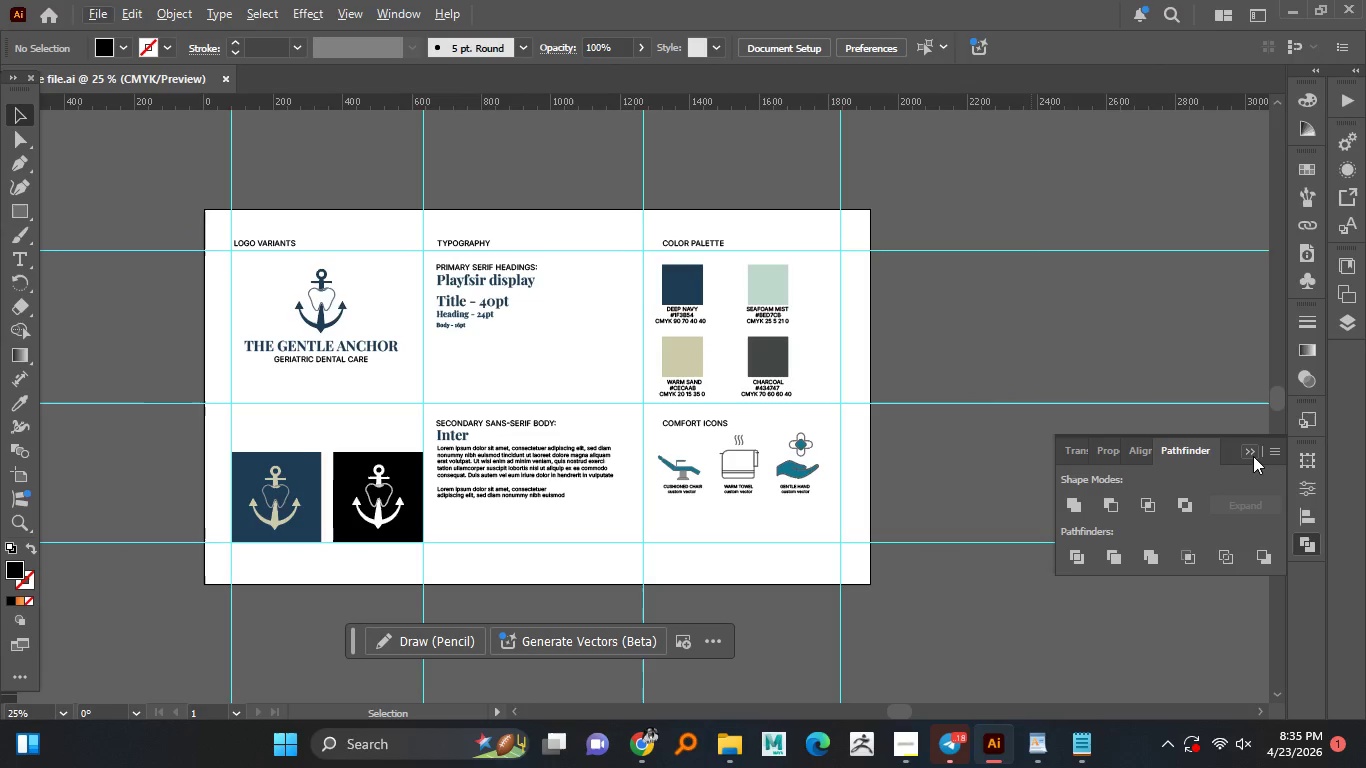 
key(Alt+AltLeft)
 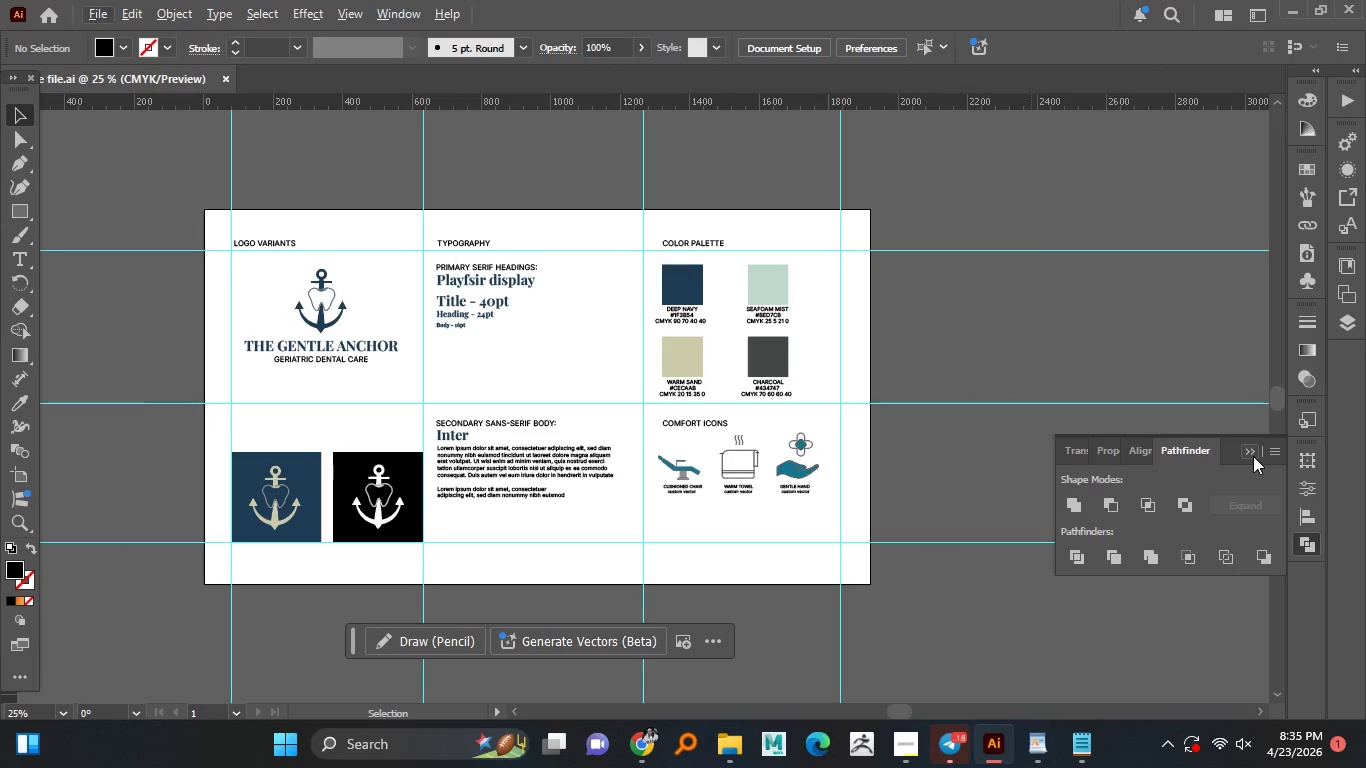 
key(Alt+AltLeft)
 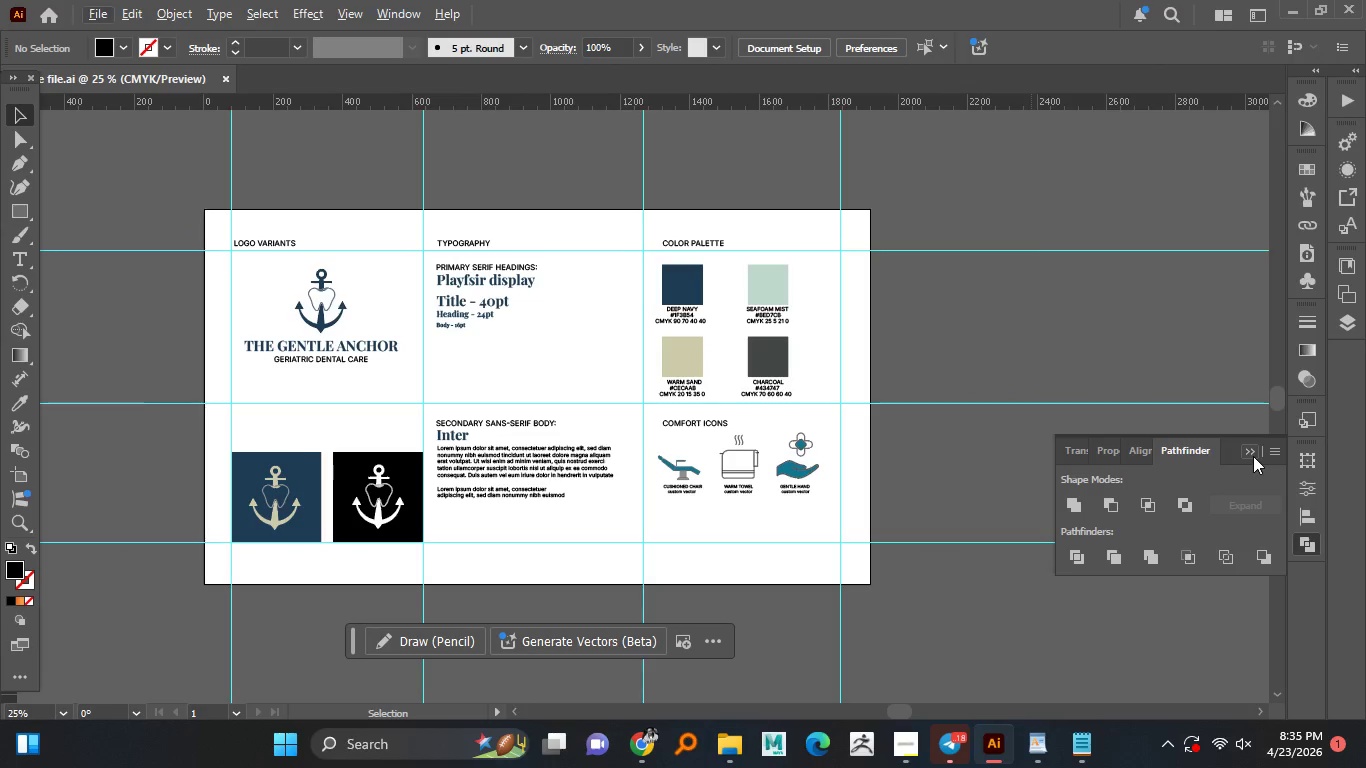 
key(Alt+AltLeft)
 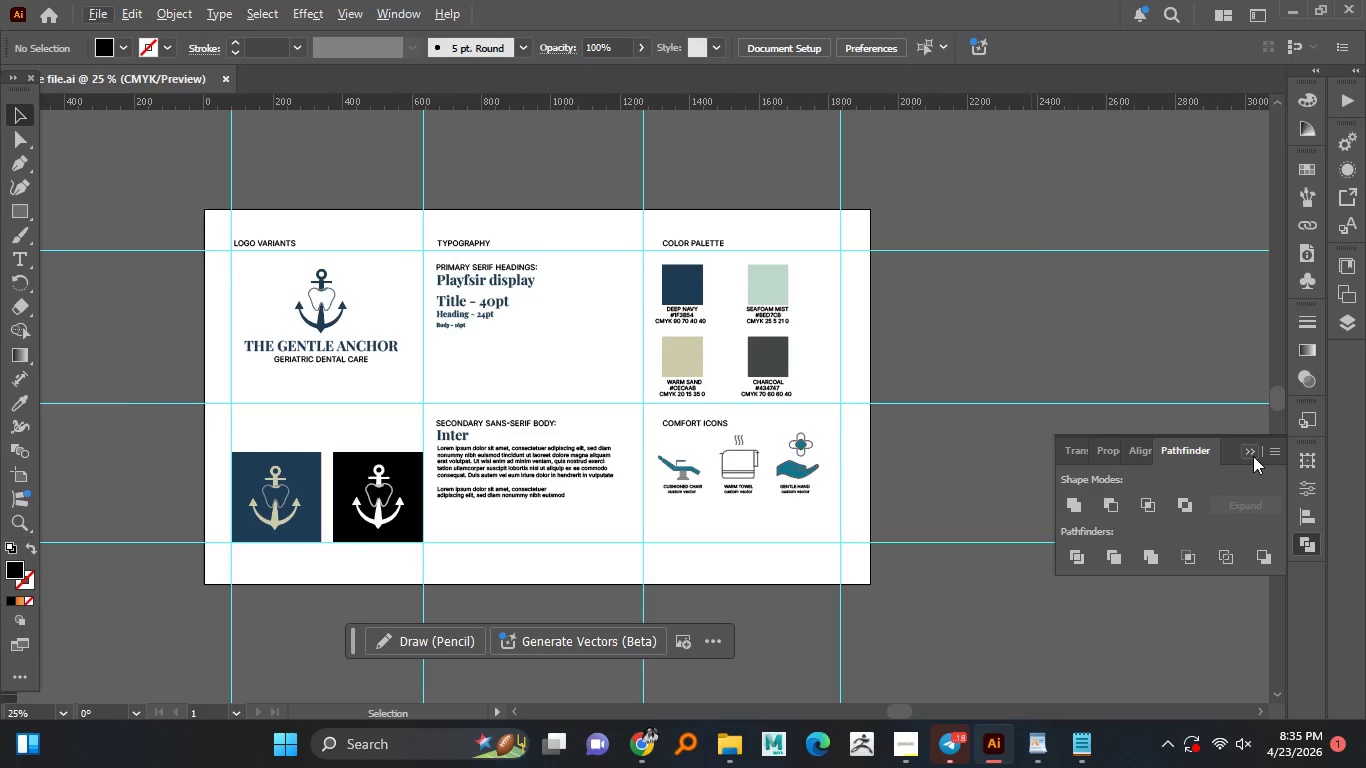 
key(Alt+AltLeft)
 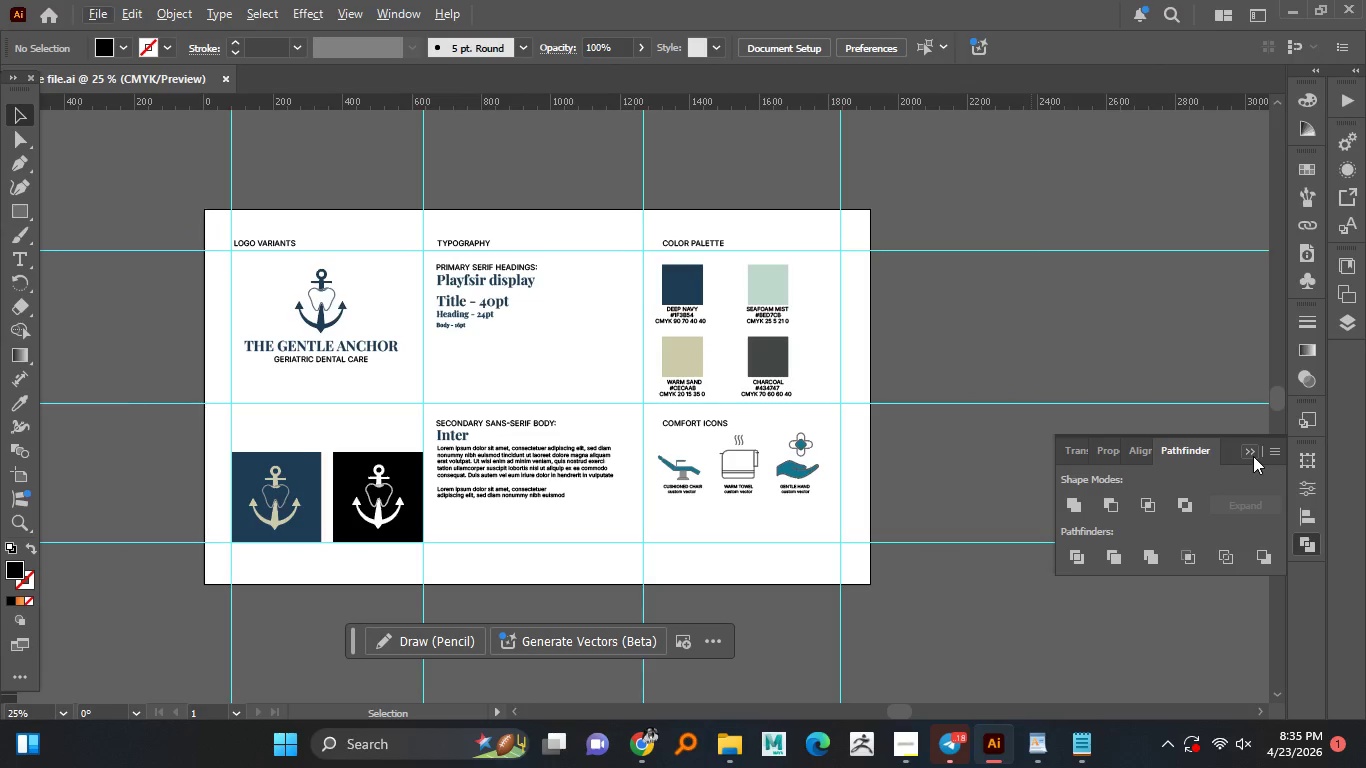 
key(Alt+AltLeft)
 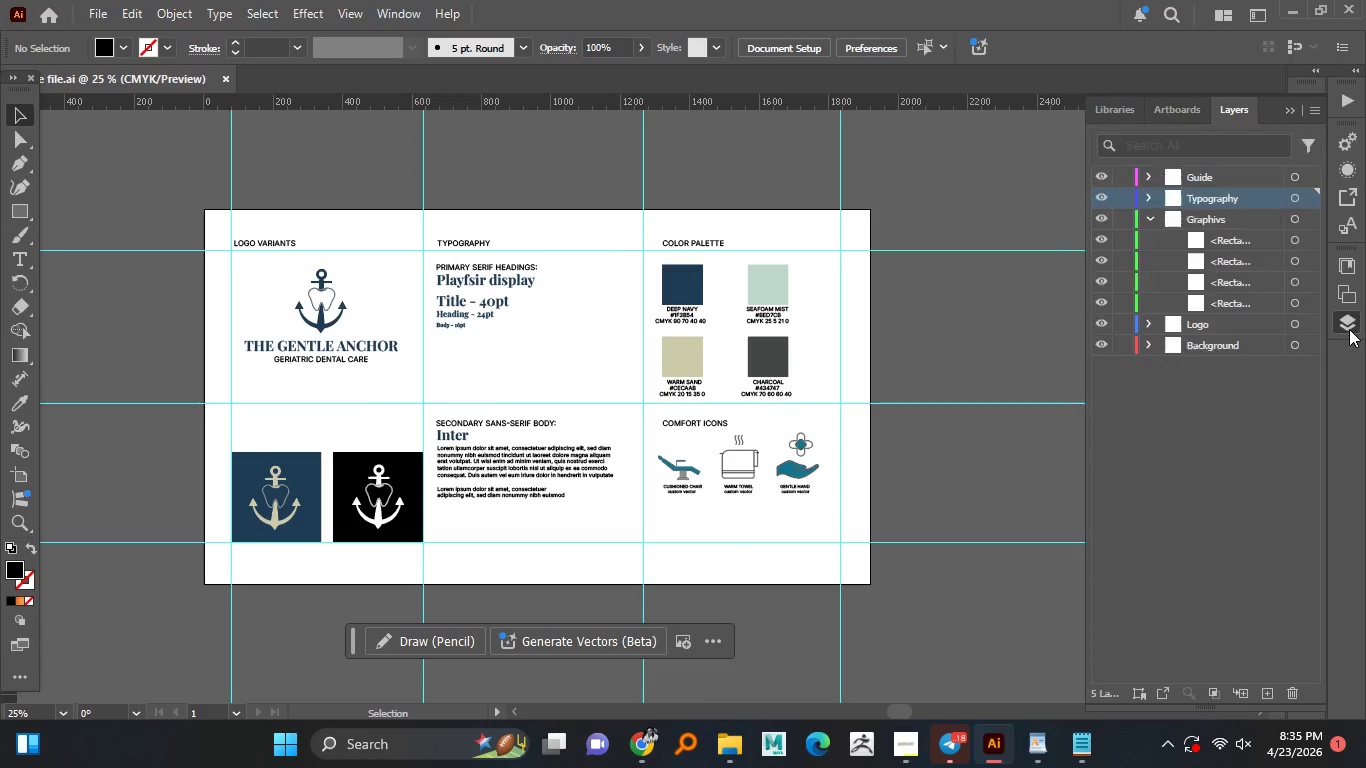 
left_click([1351, 329])
 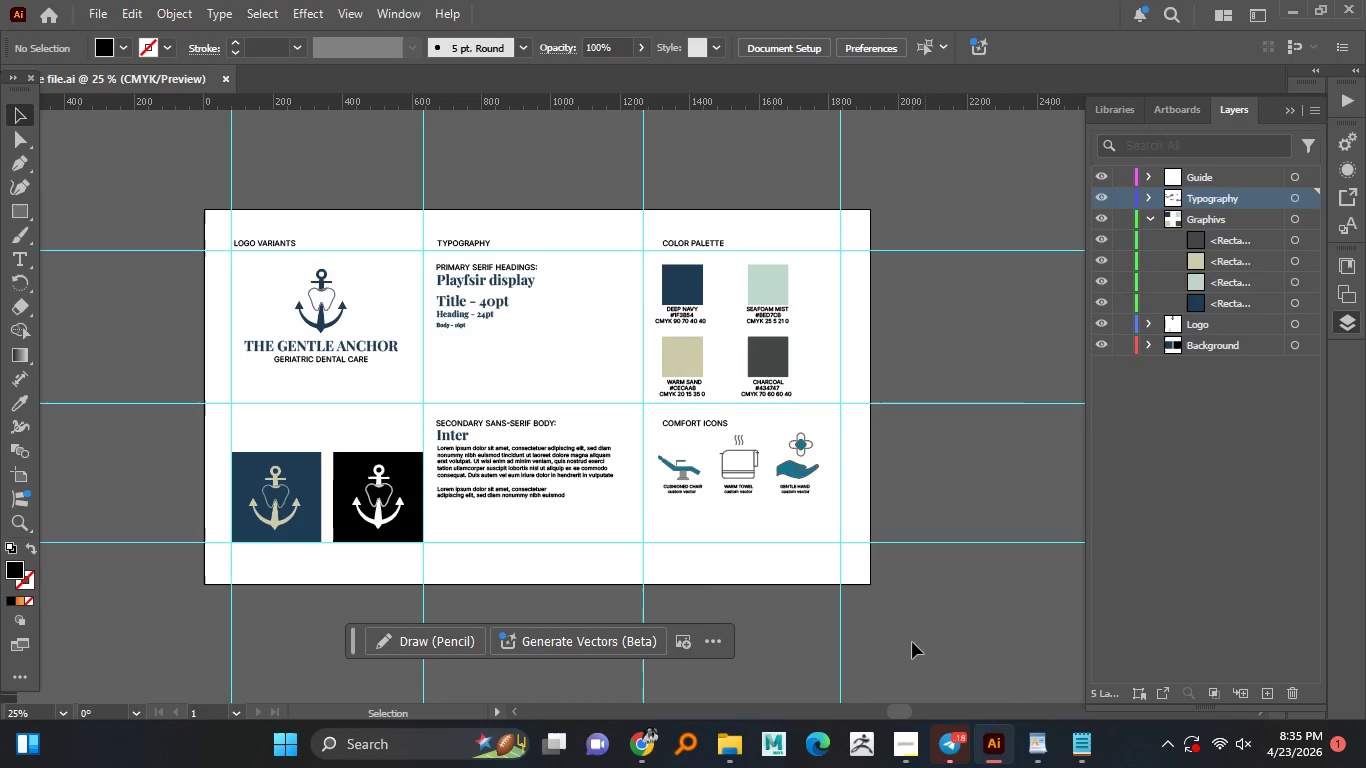 
wait(7.06)
 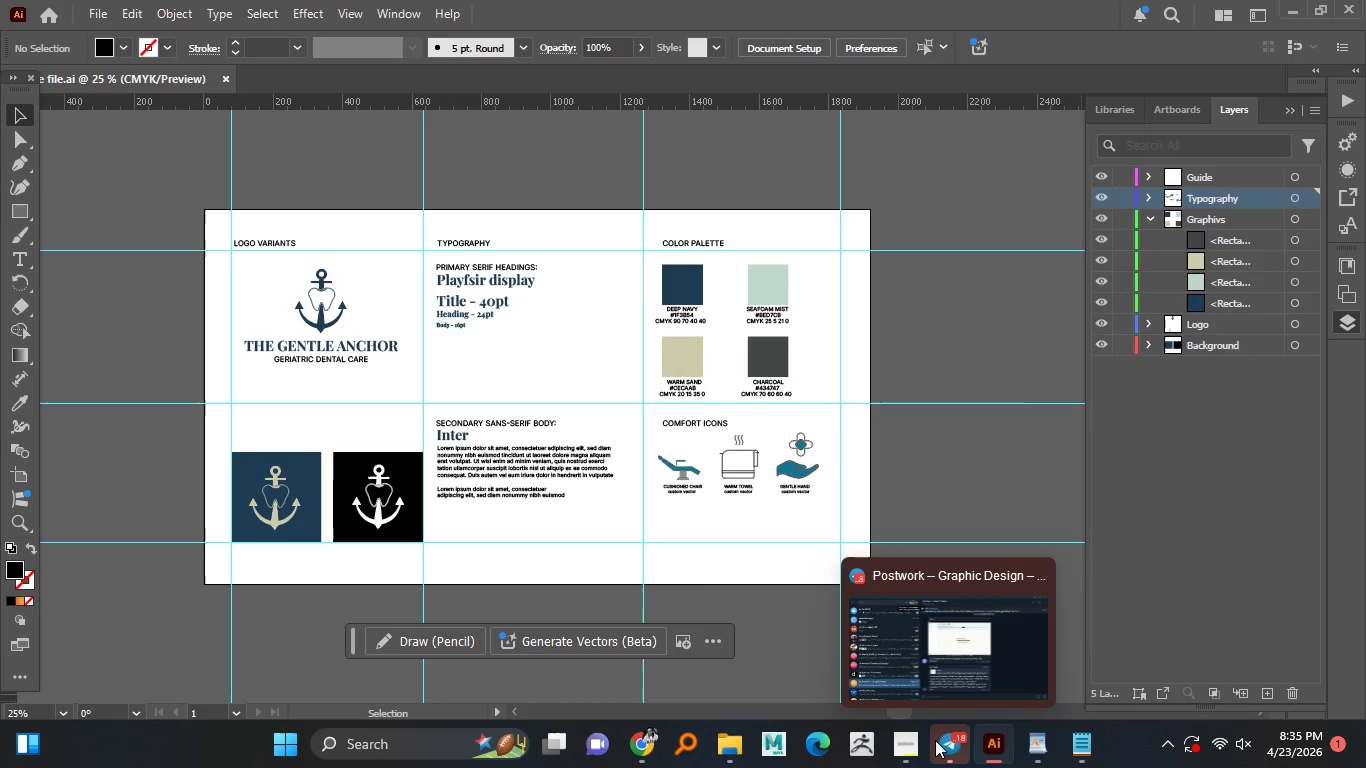 
left_click([916, 743])